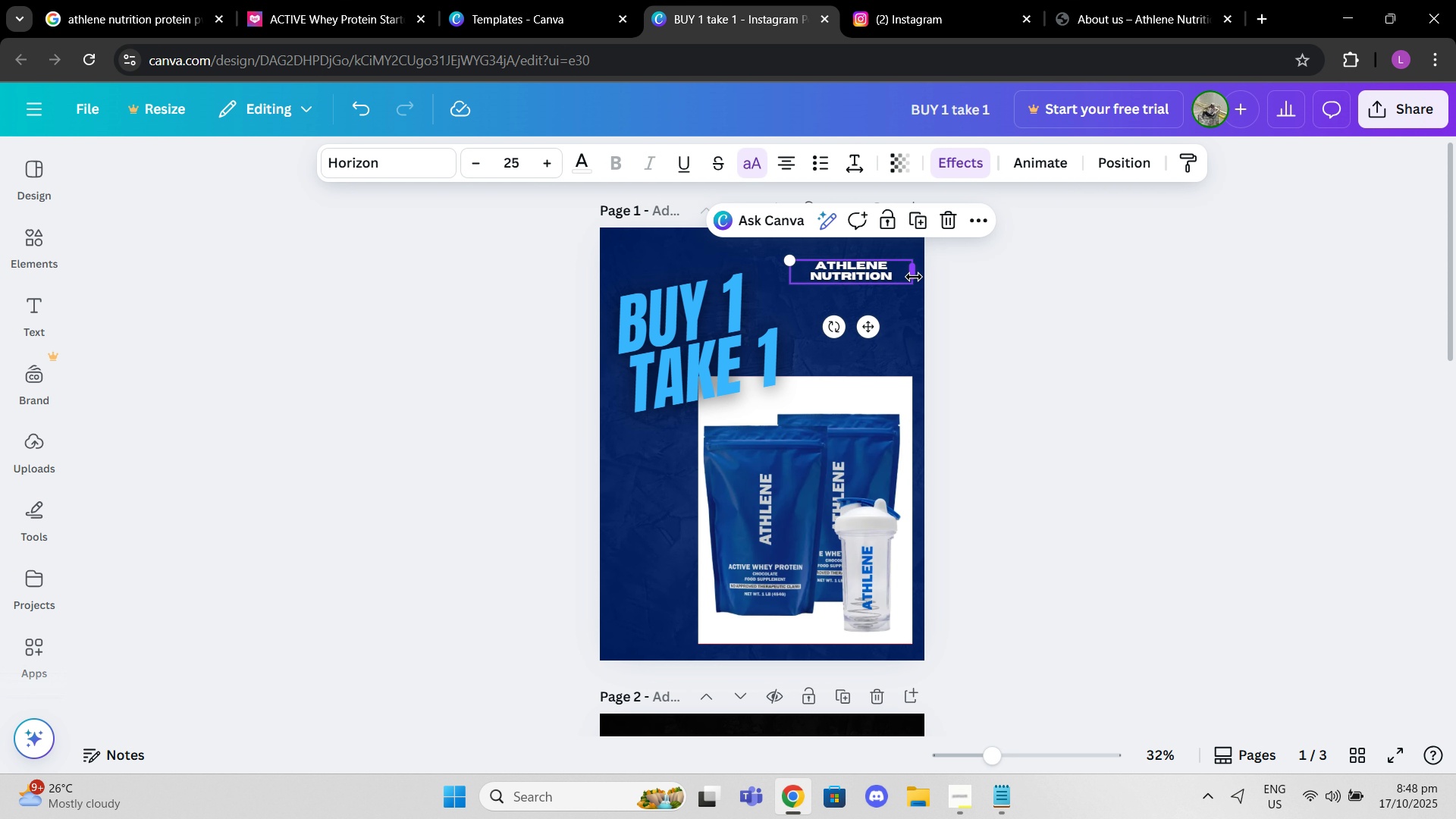 
left_click_drag(start_coordinate=[914, 277], to_coordinate=[890, 277])
 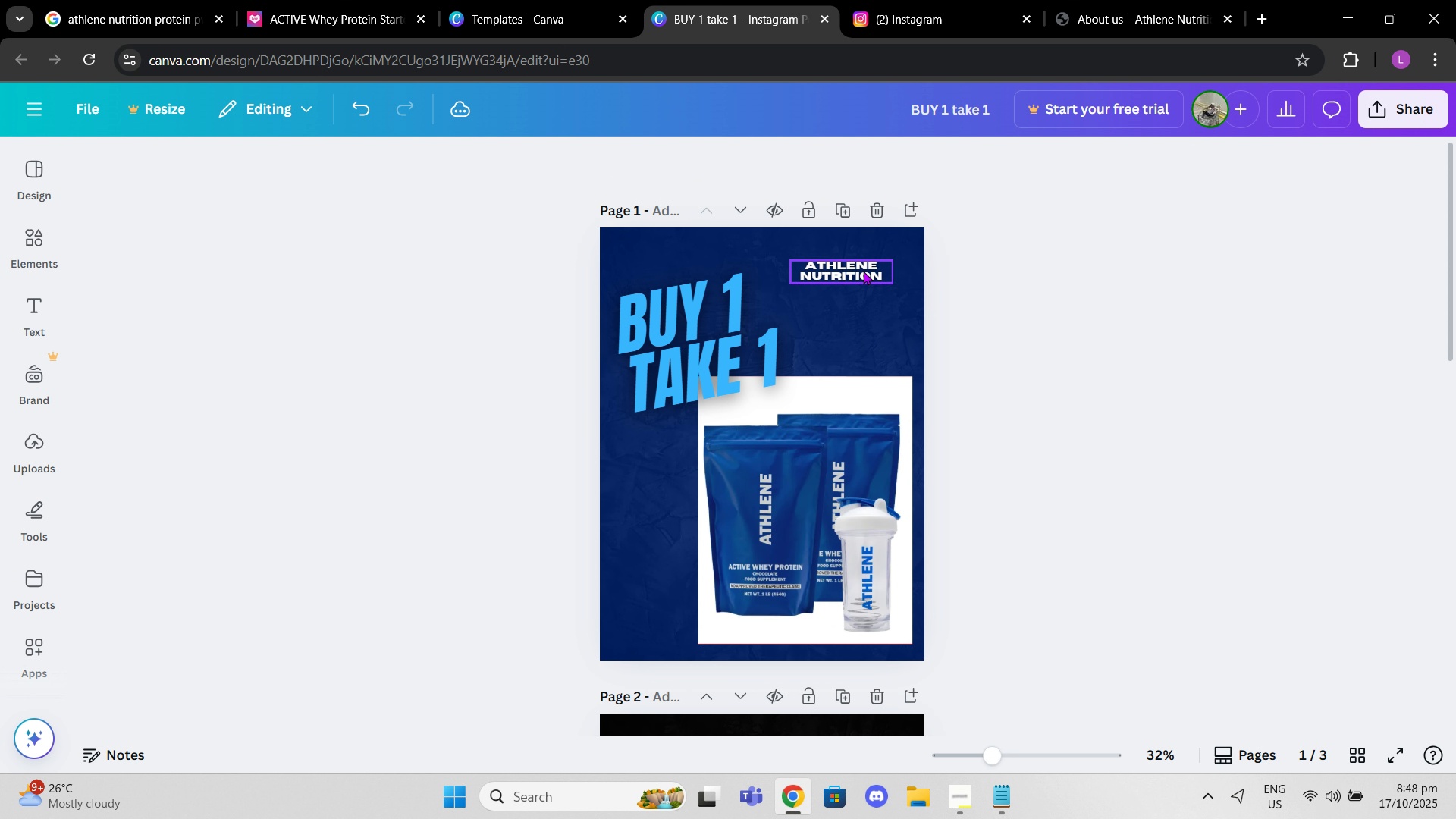 
left_click_drag(start_coordinate=[857, 270], to_coordinate=[856, 266])
 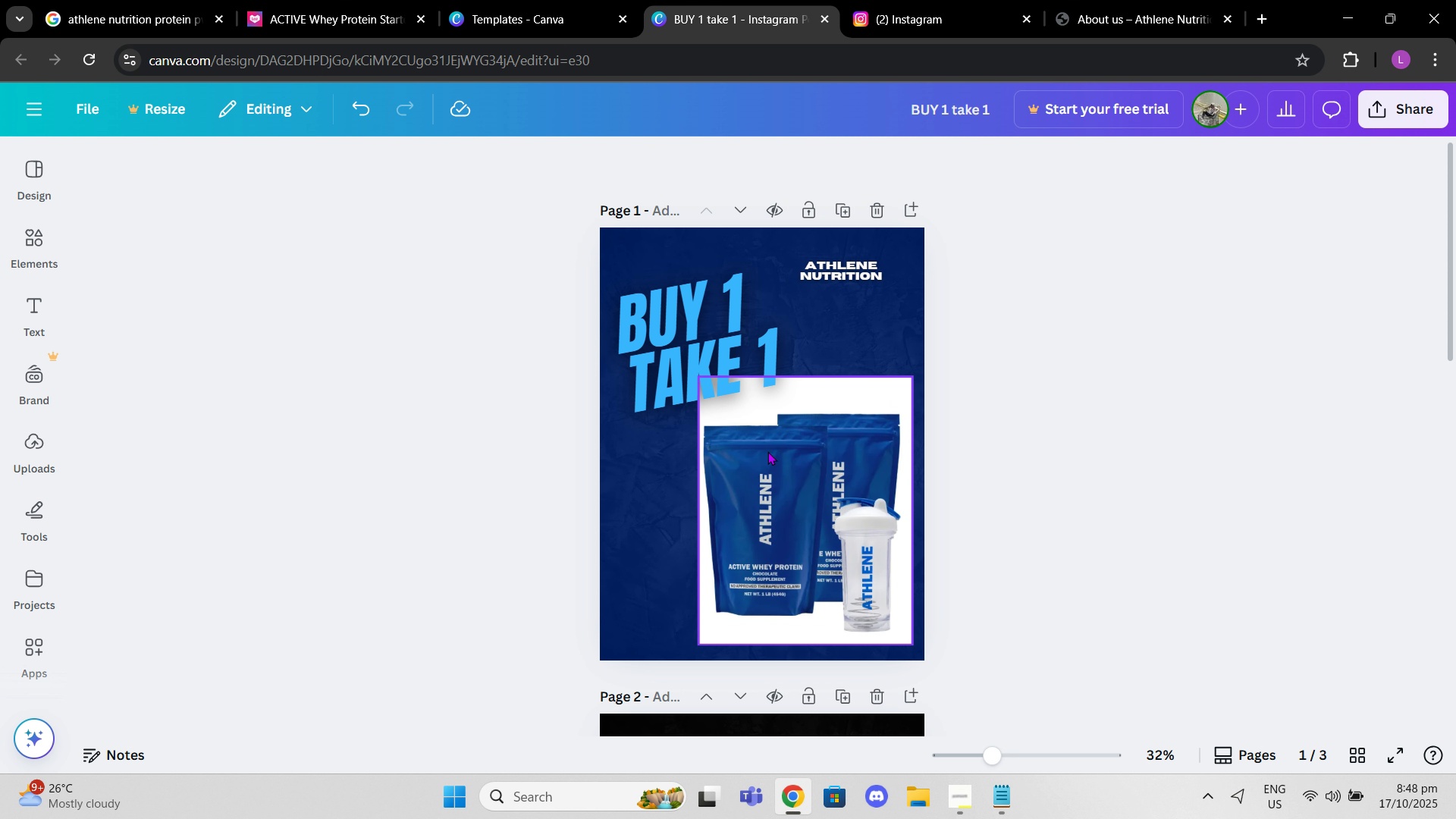 
scroll: coordinate [805, 536], scroll_direction: down, amount: 3.0
 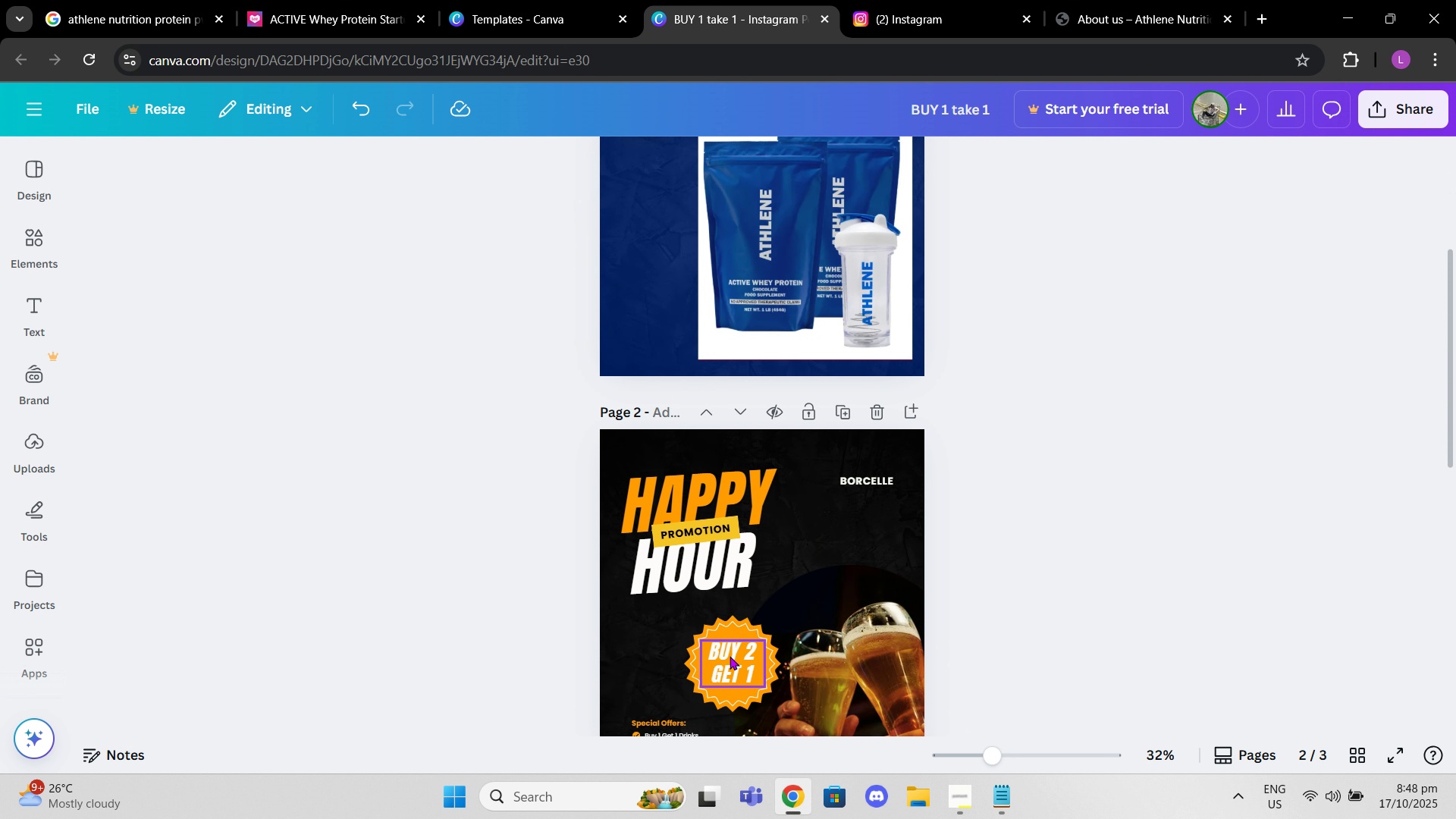 
left_click([730, 656])
 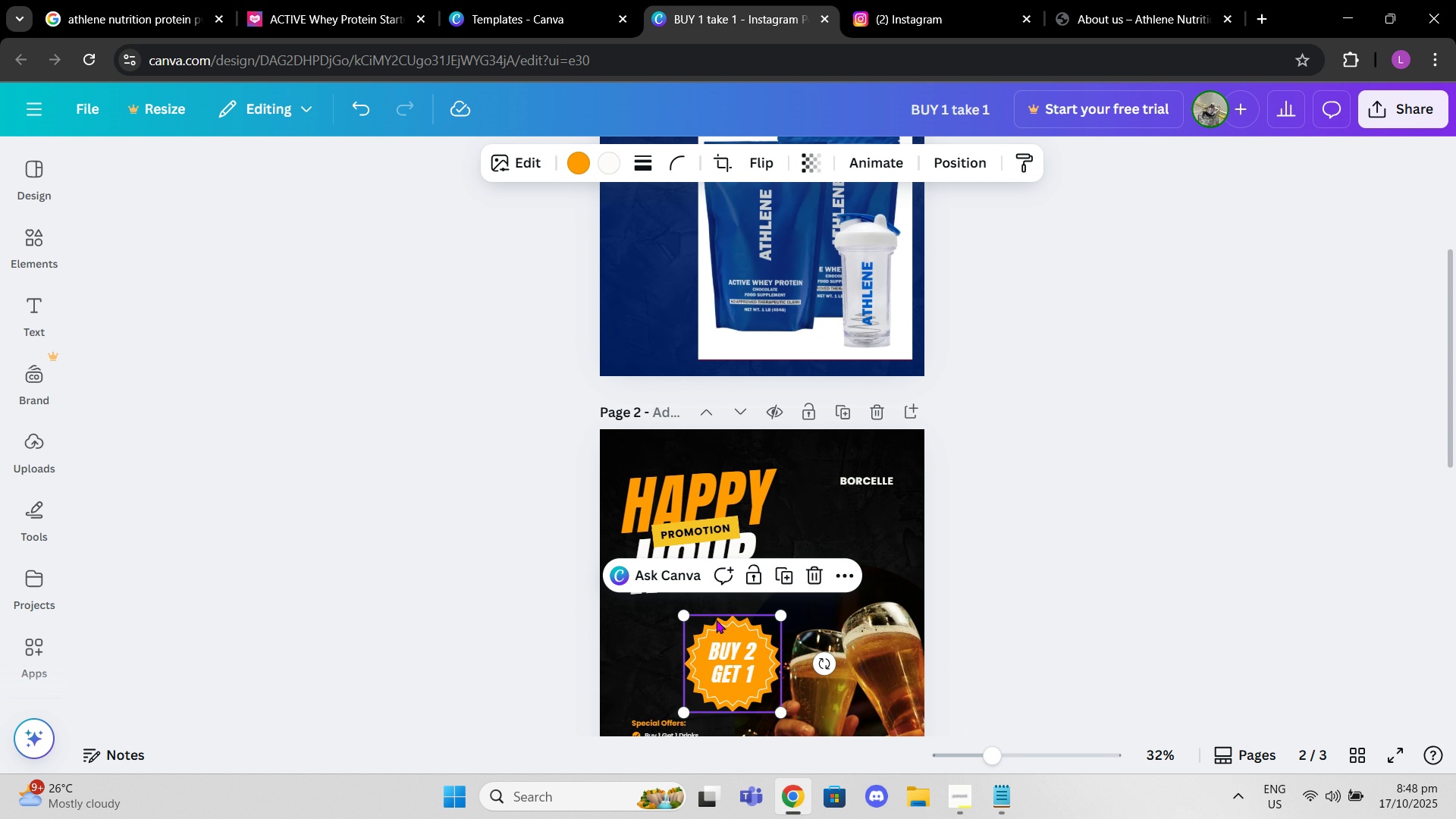 
left_click([716, 620])
 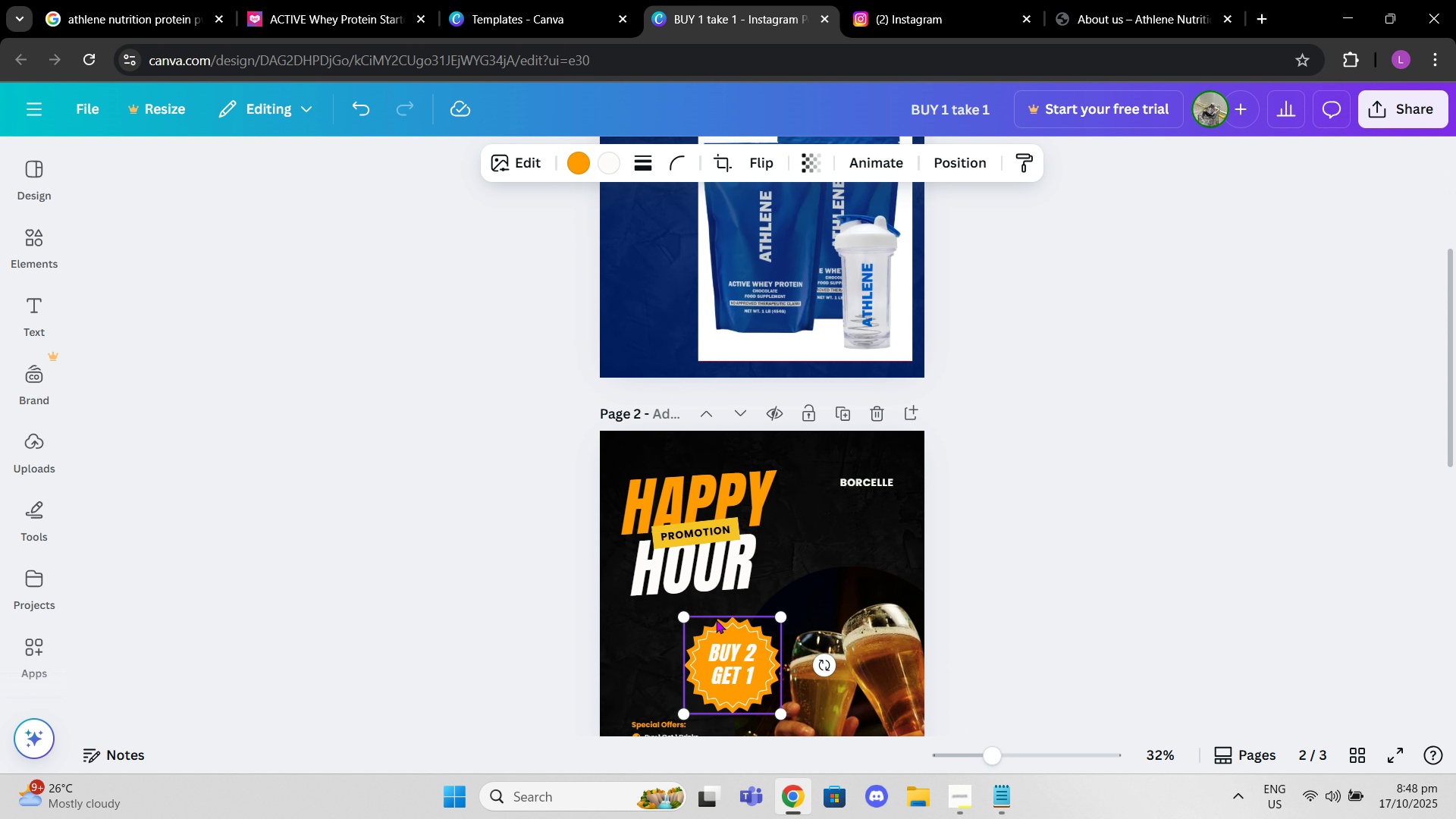 
key(Control+C)
 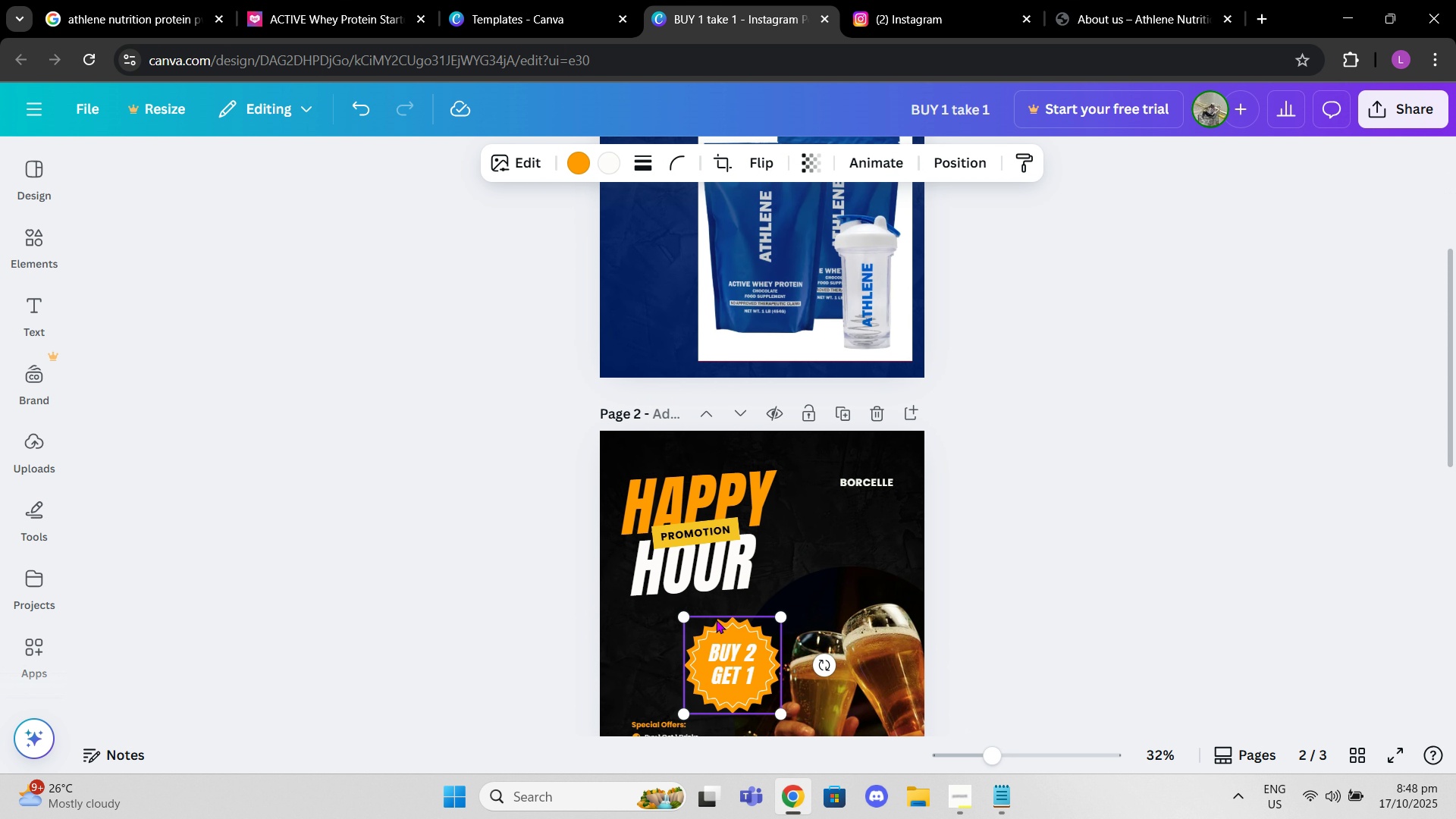 
scroll: coordinate [716, 620], scroll_direction: up, amount: 3.0
 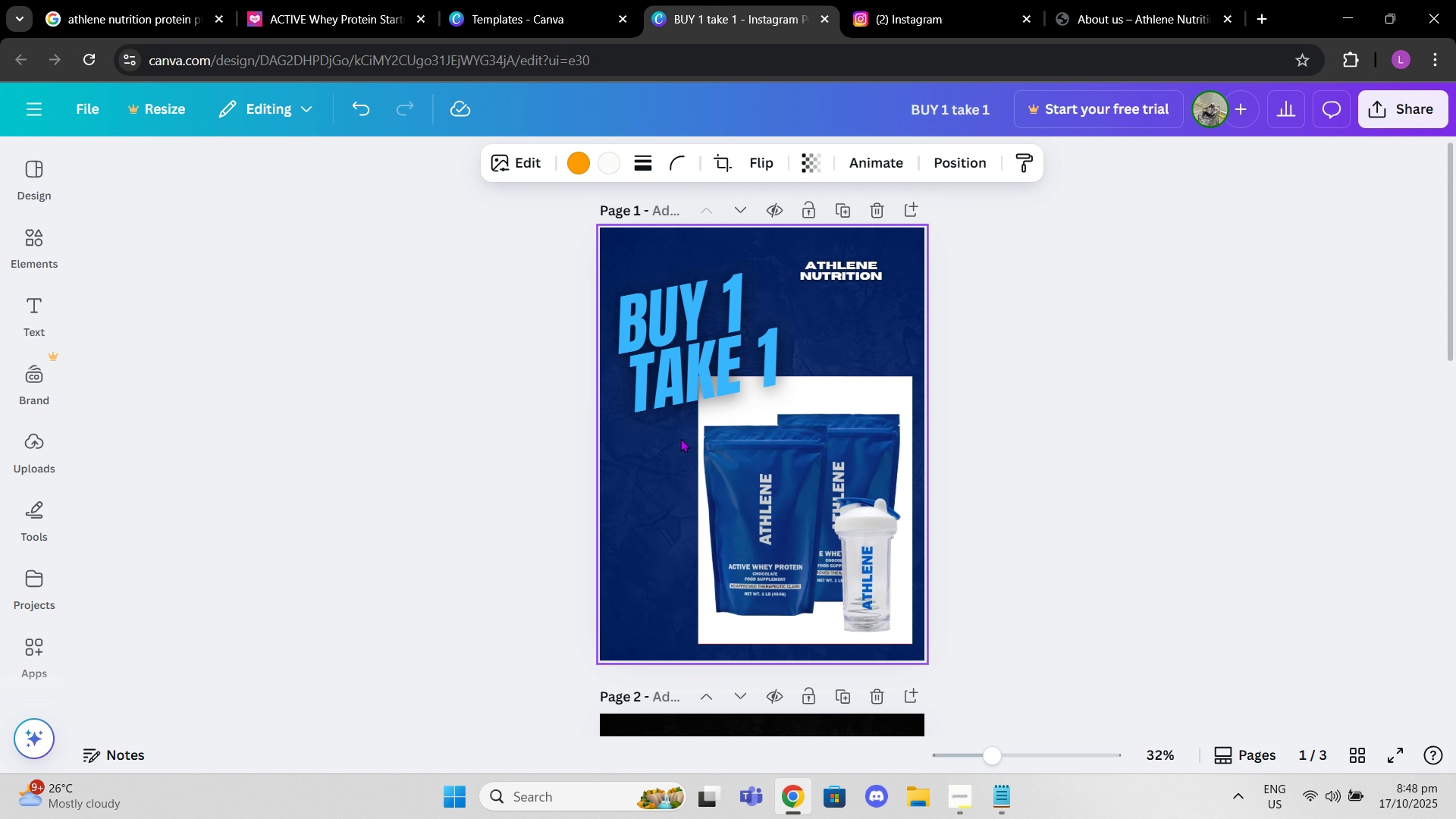 
key(Control+V)
 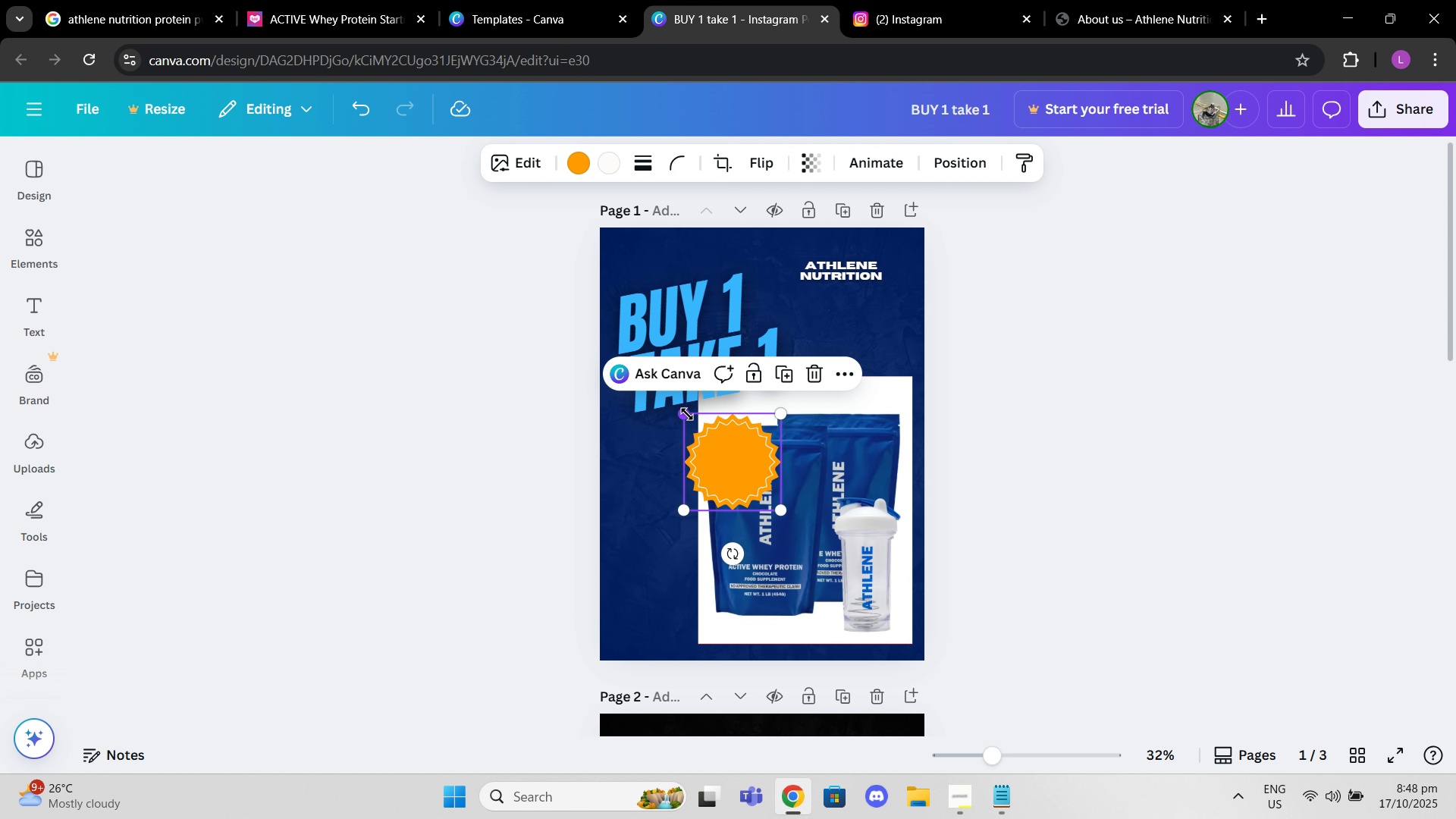 
left_click_drag(start_coordinate=[687, 414], to_coordinate=[725, 456])
 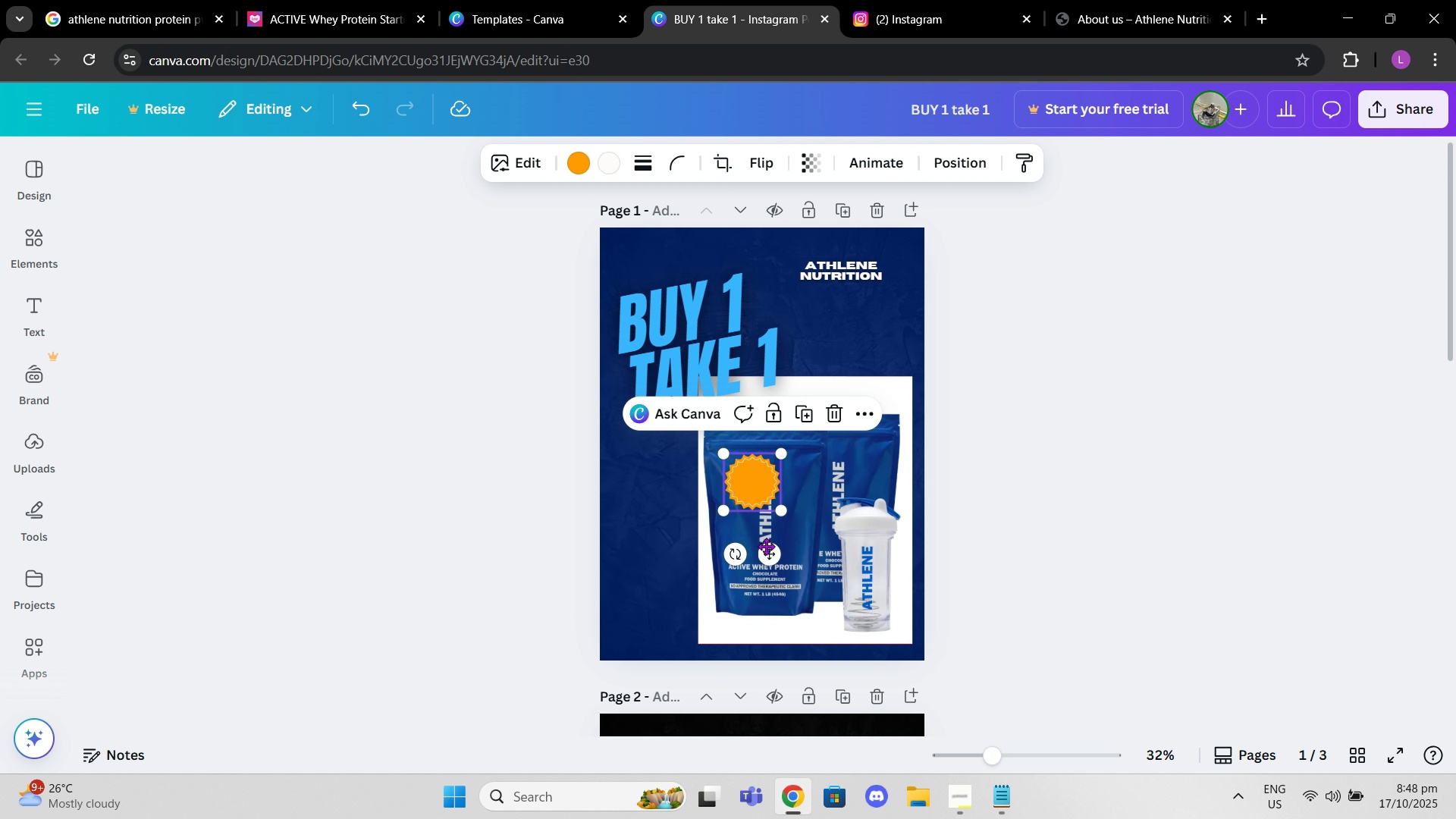 
left_click_drag(start_coordinate=[766, 548], to_coordinate=[712, 685])
 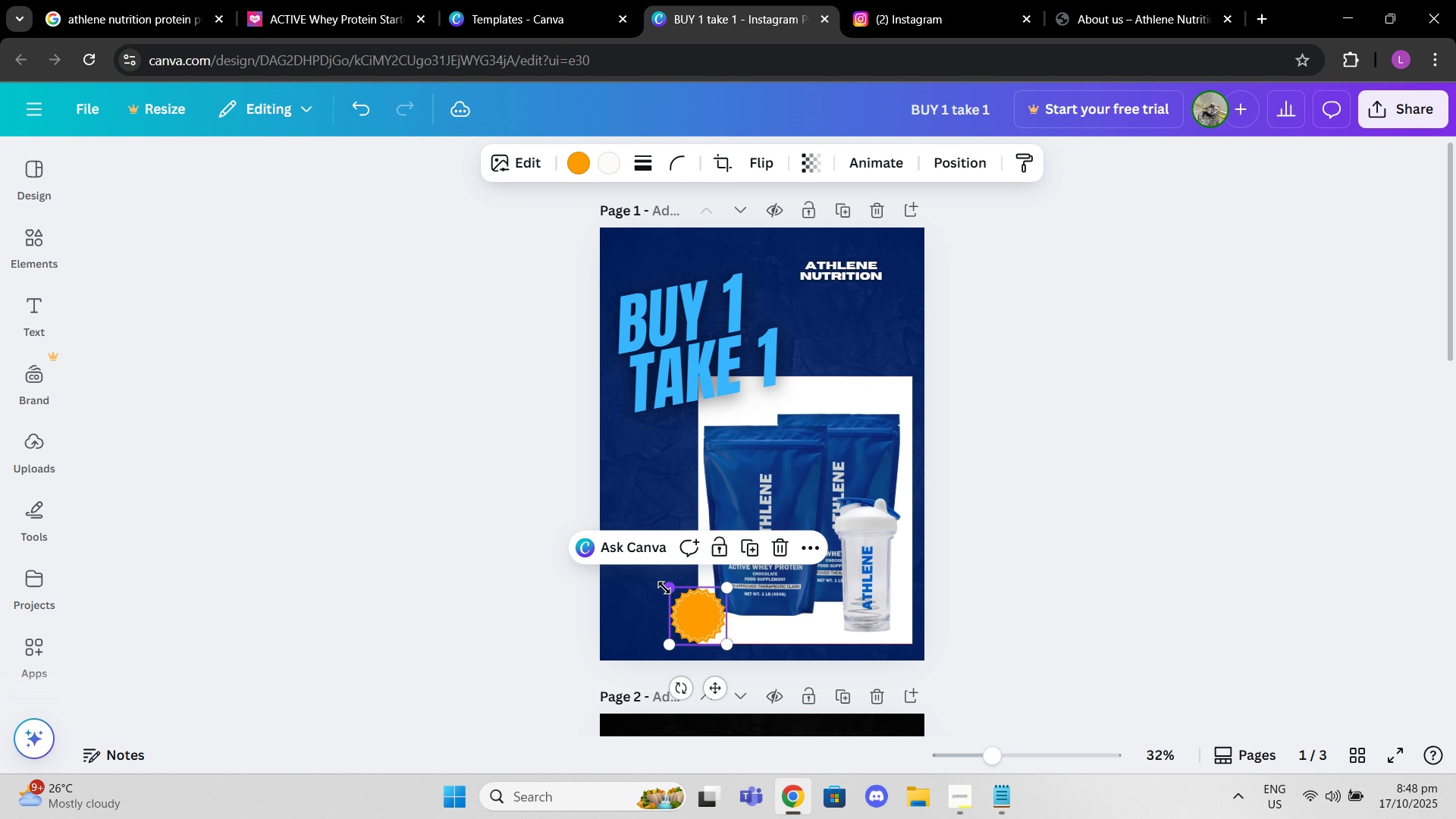 
left_click_drag(start_coordinate=[664, 588], to_coordinate=[633, 570])
 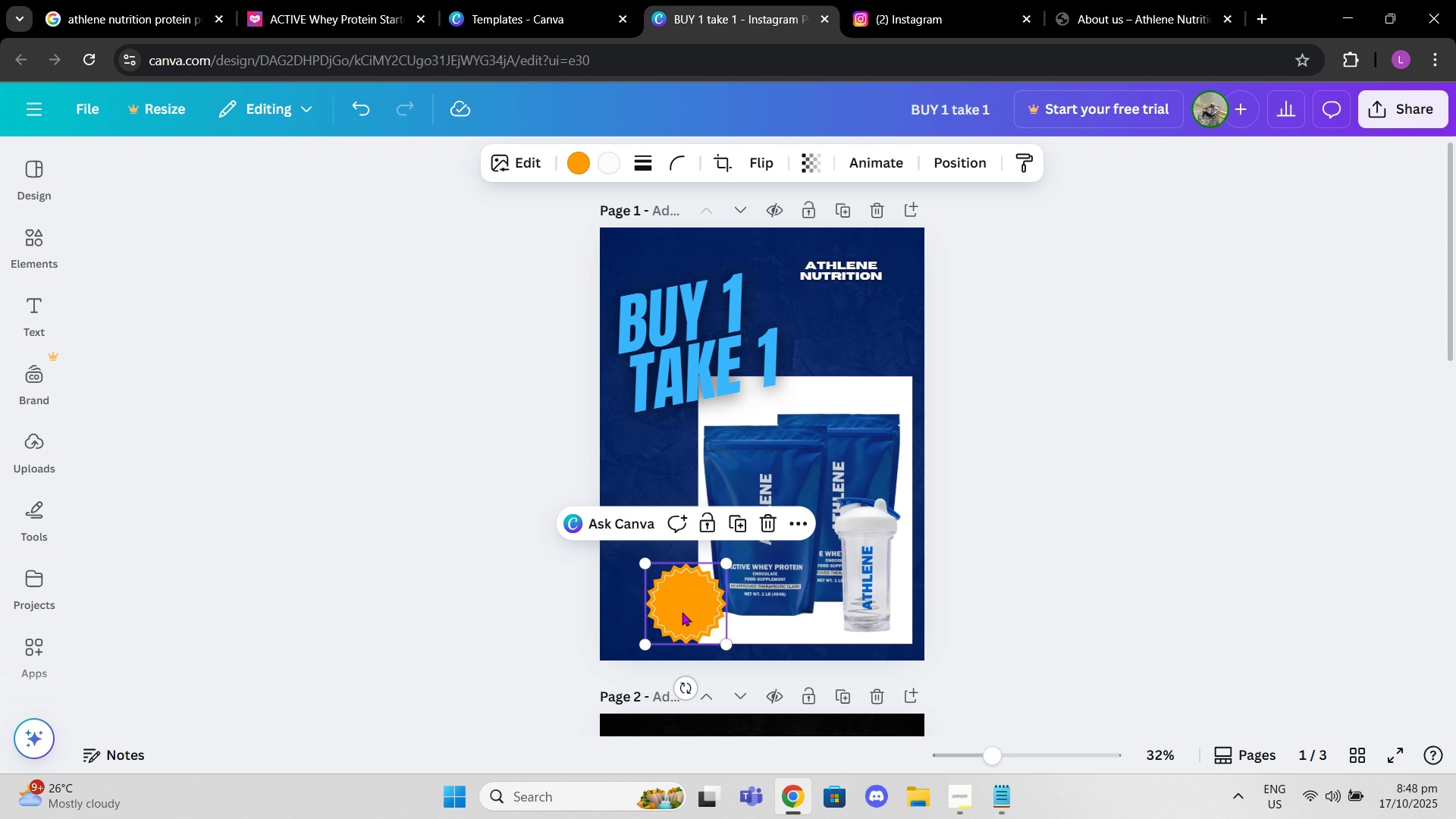 
left_click_drag(start_coordinate=[684, 614], to_coordinate=[696, 621])
 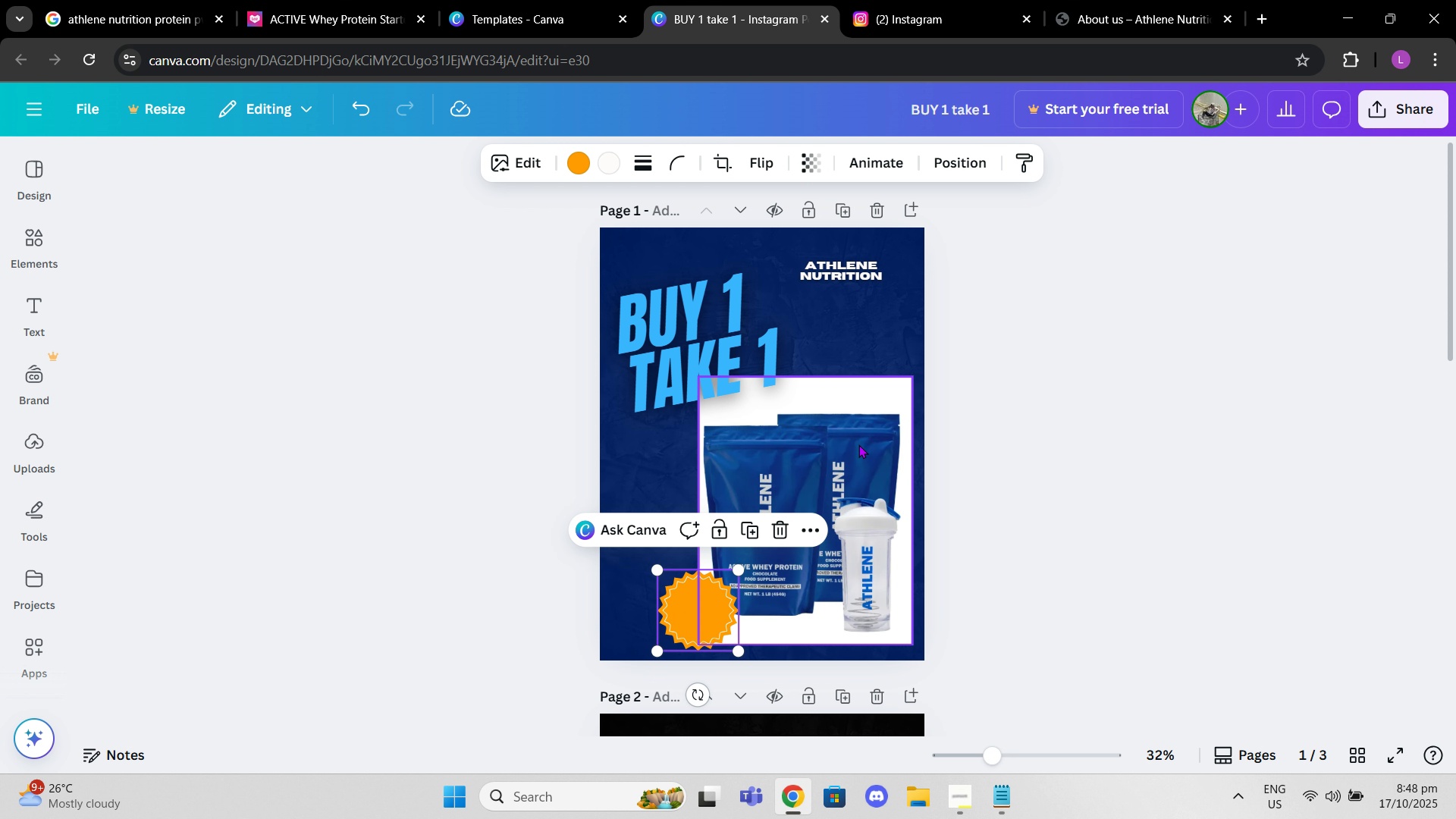 
left_click_drag(start_coordinate=[857, 436], to_coordinate=[861, 420])
 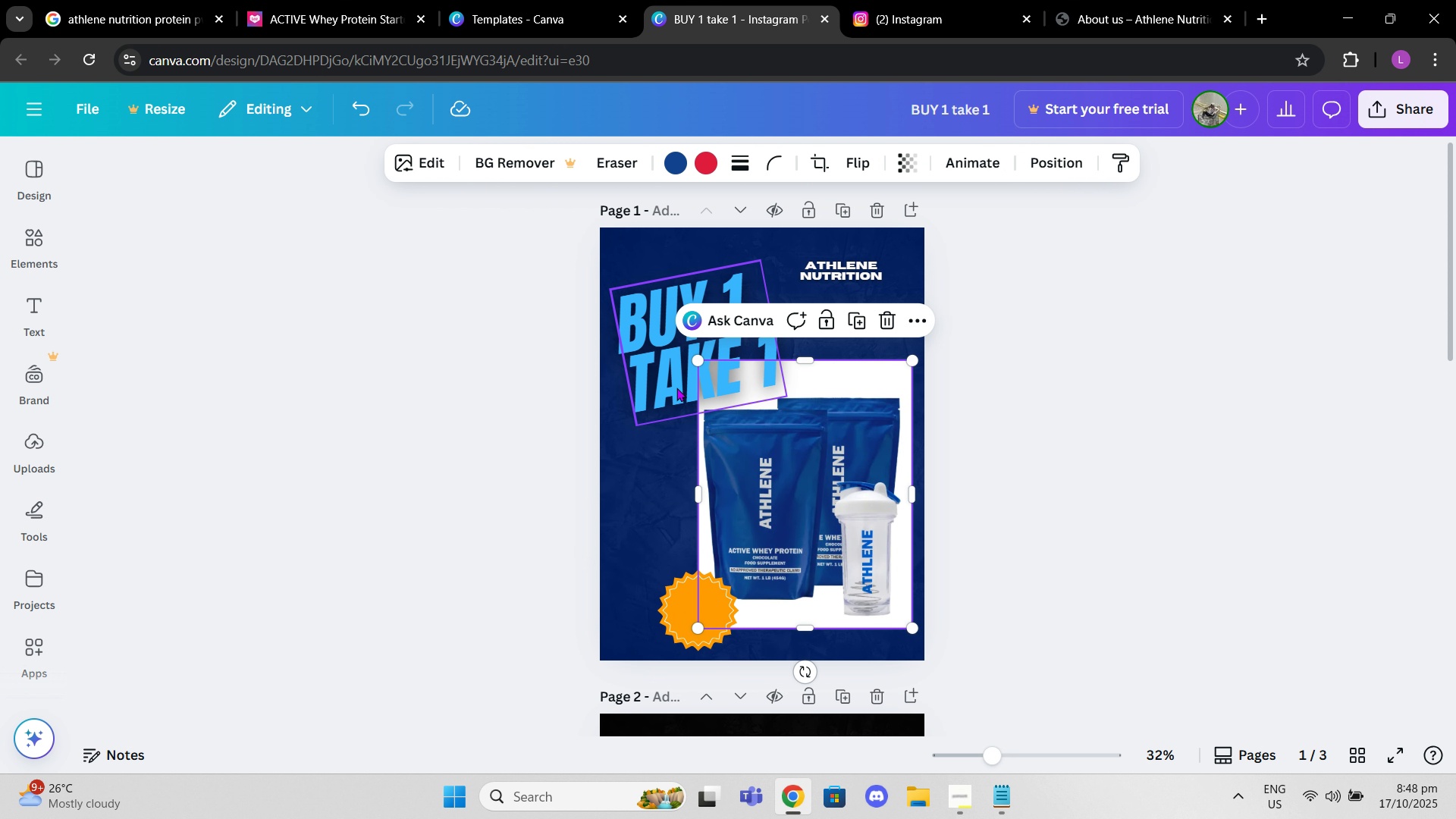 
left_click([676, 388])
 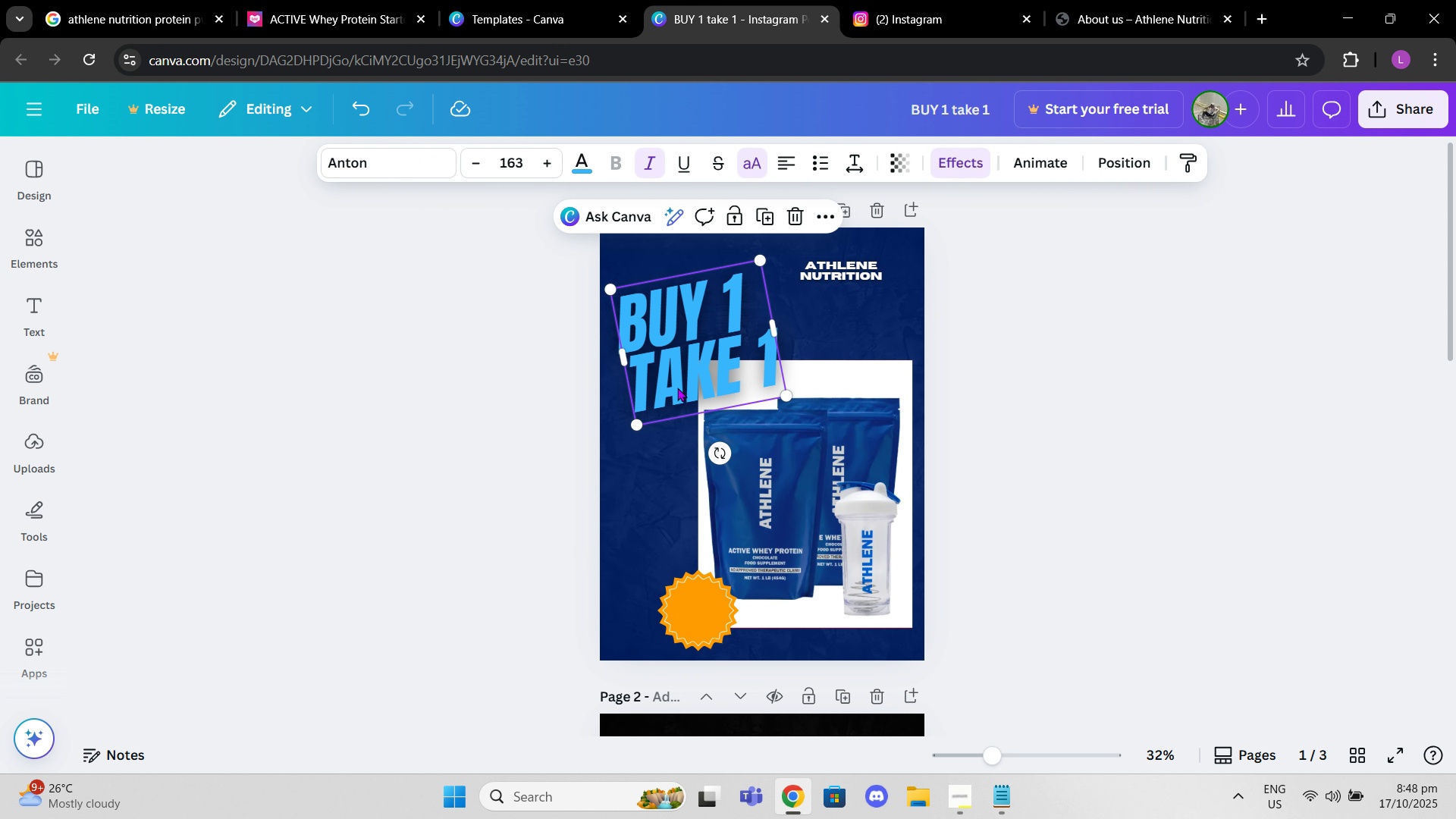 
left_click_drag(start_coordinate=[676, 388], to_coordinate=[675, 381])
 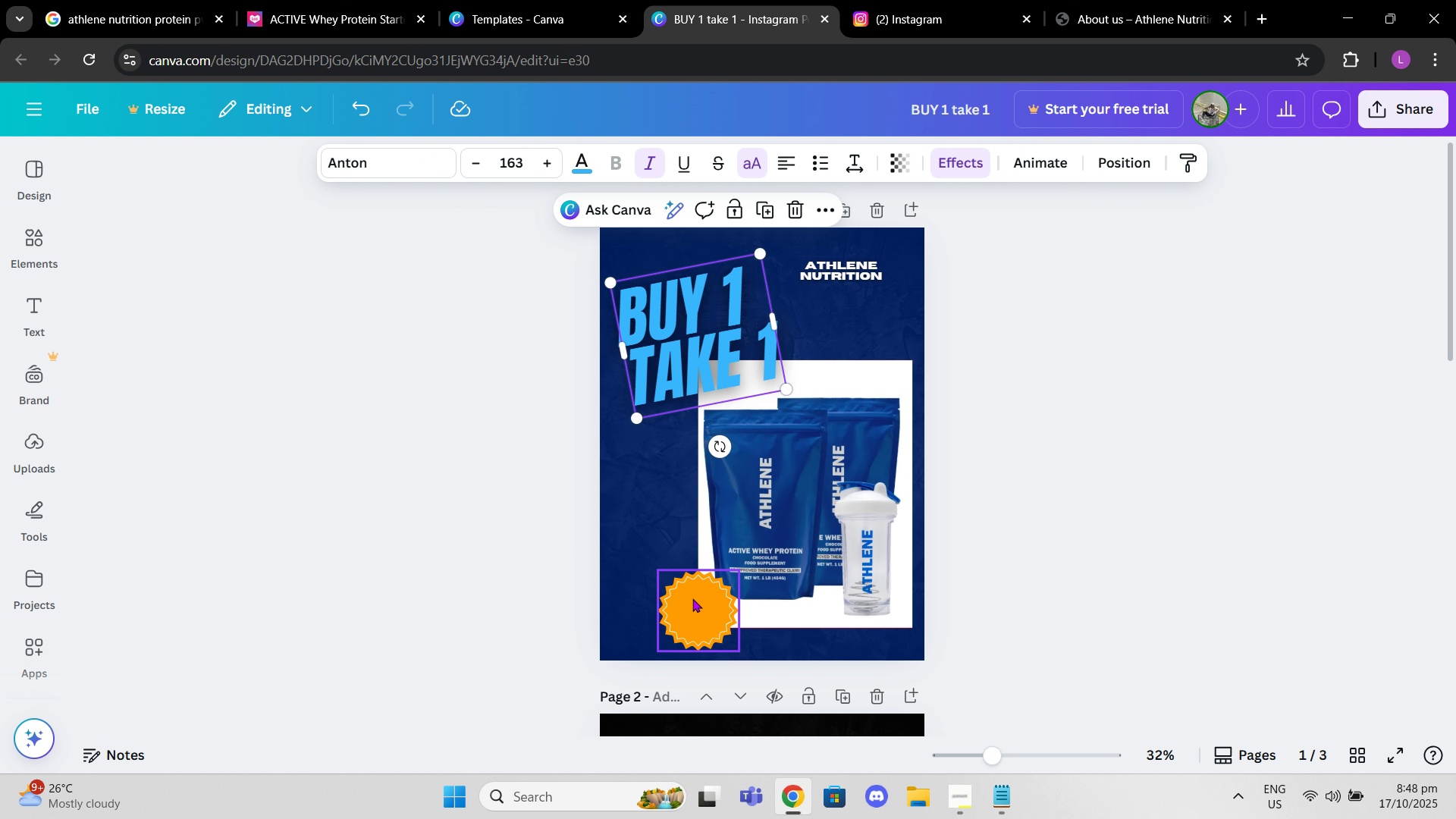 
left_click_drag(start_coordinate=[692, 598], to_coordinate=[875, 596])
 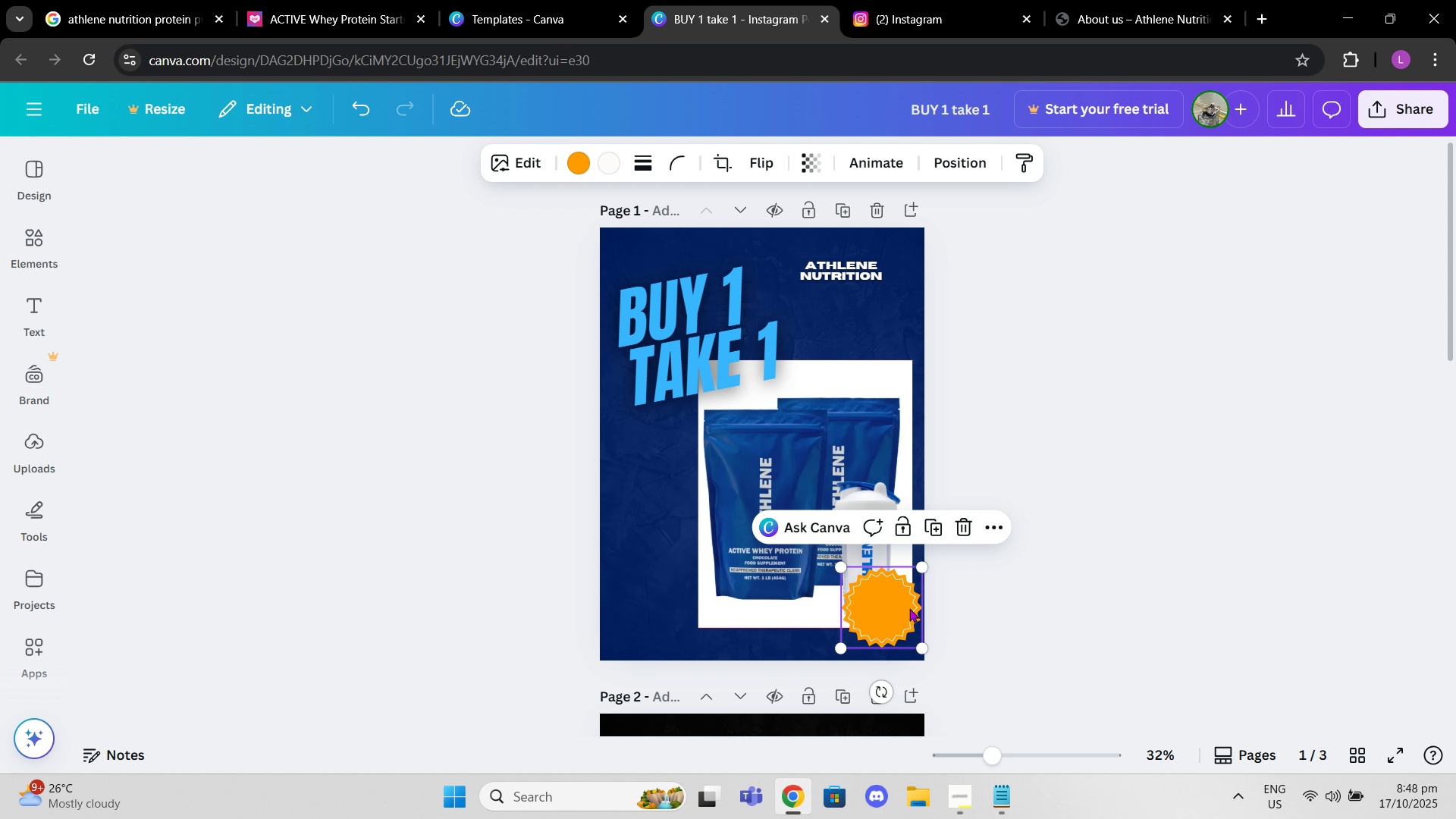 
double_click([888, 611])
 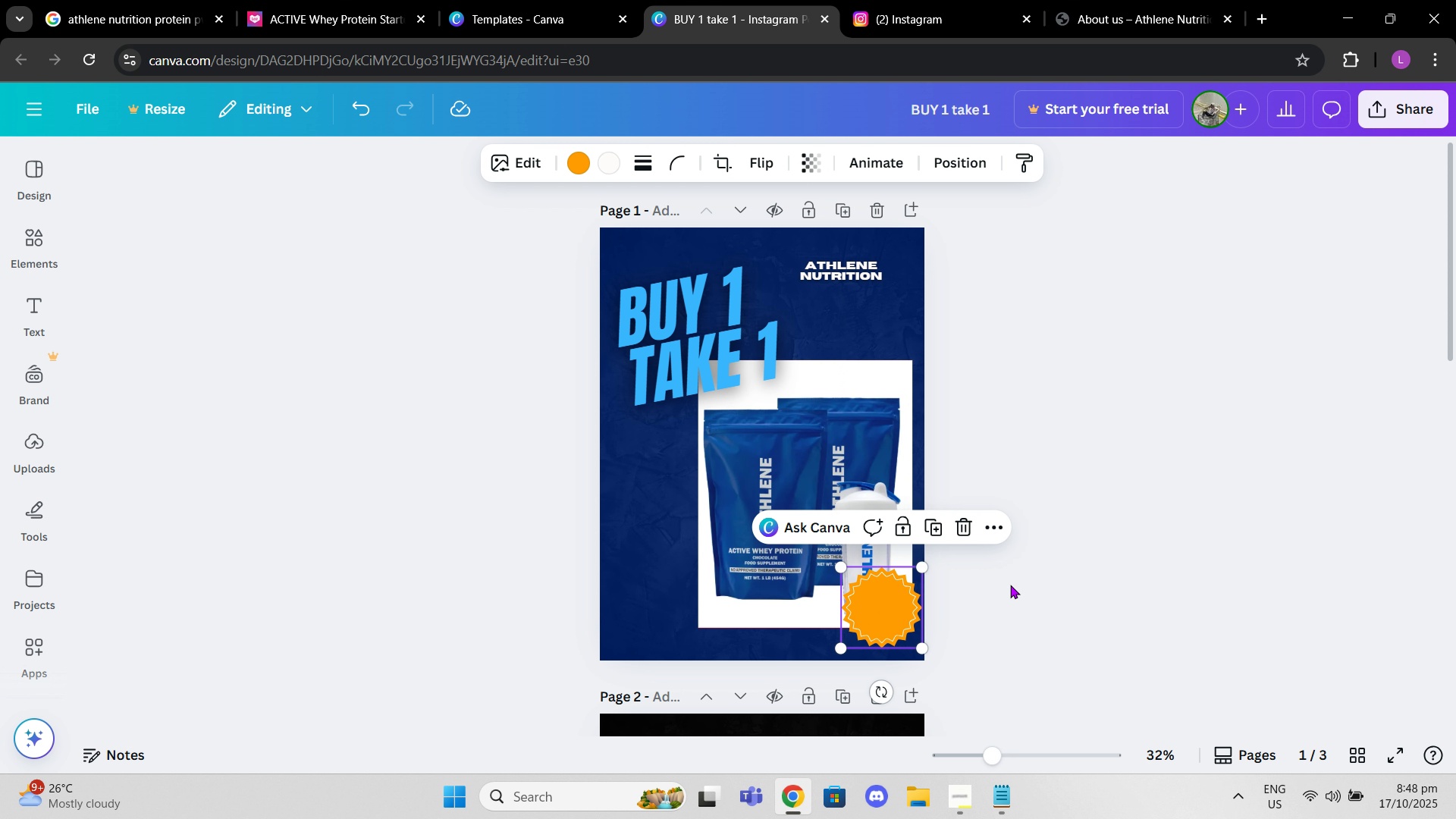 
triple_click([1010, 585])
 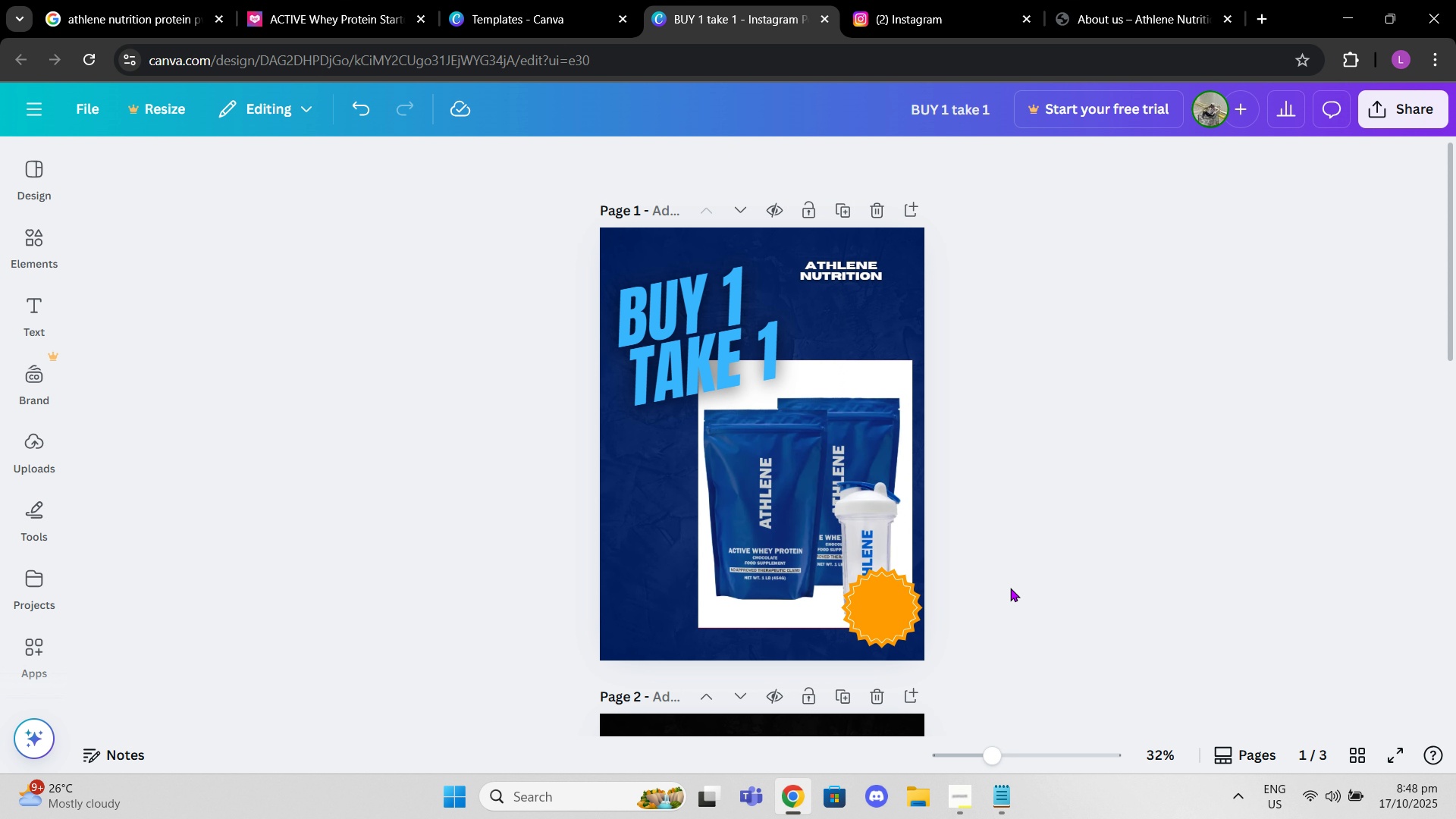 
scroll: coordinate [971, 607], scroll_direction: down, amount: 5.0
 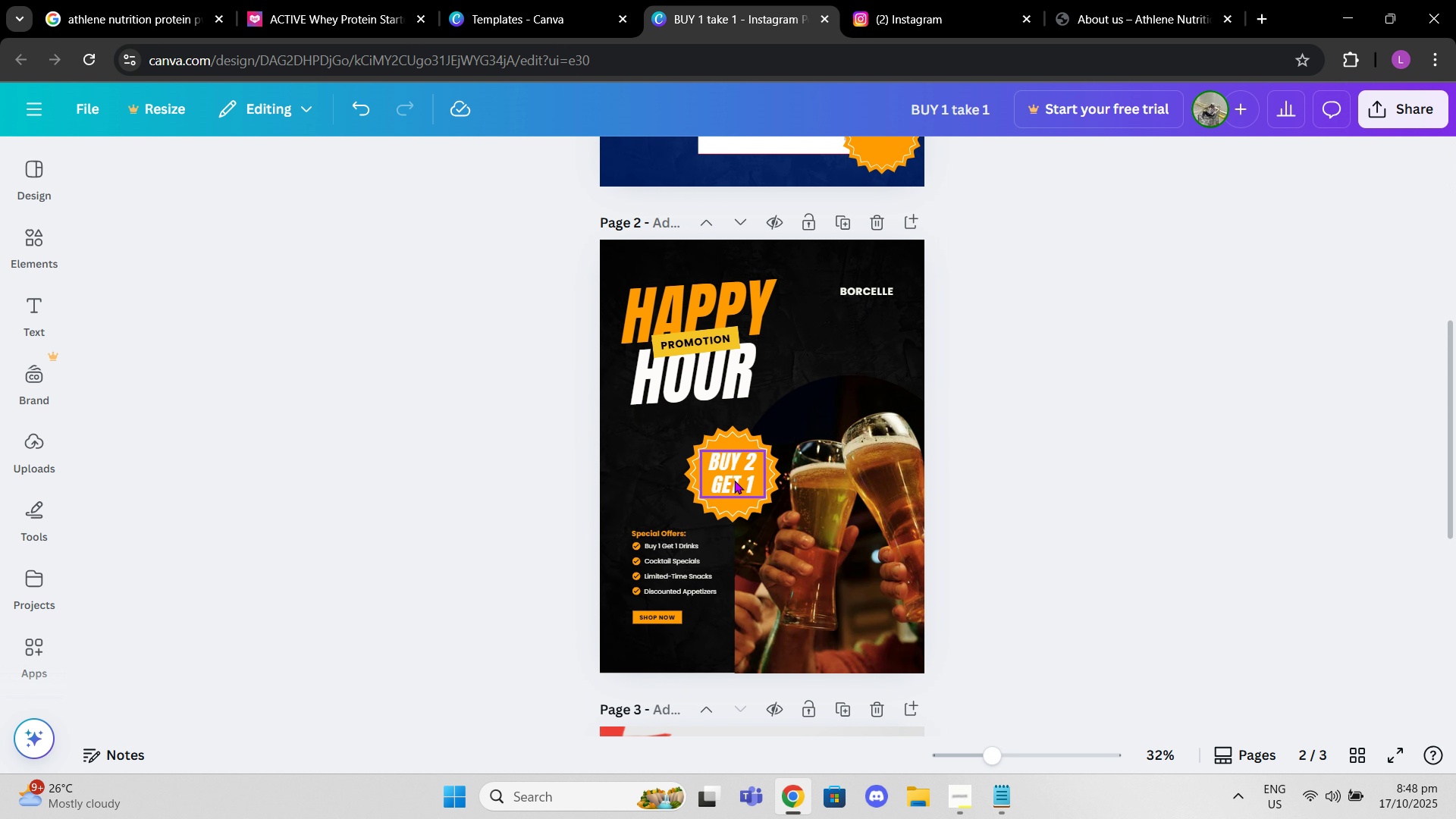 
left_click([734, 480])
 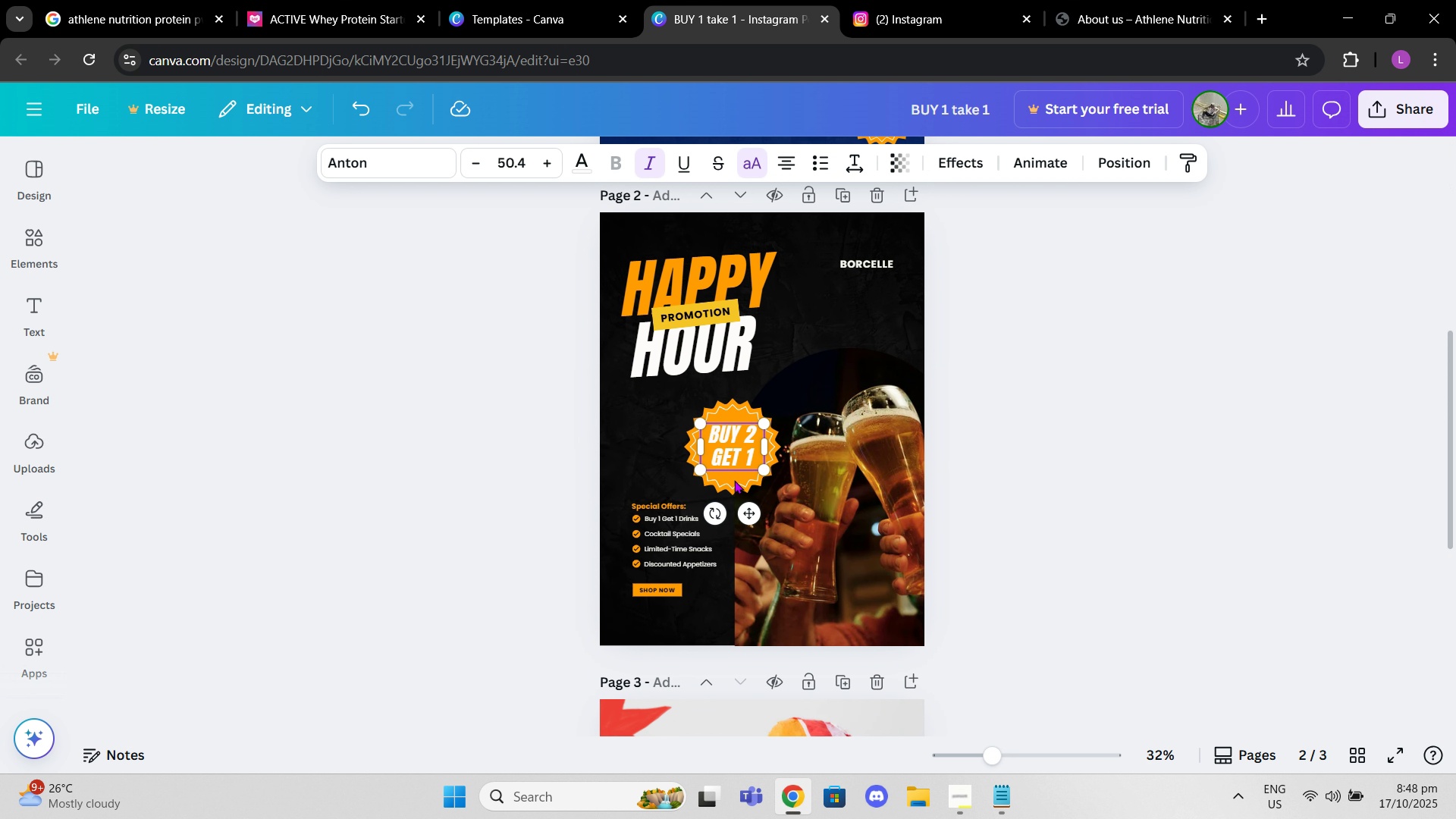 
key(Control+C)
 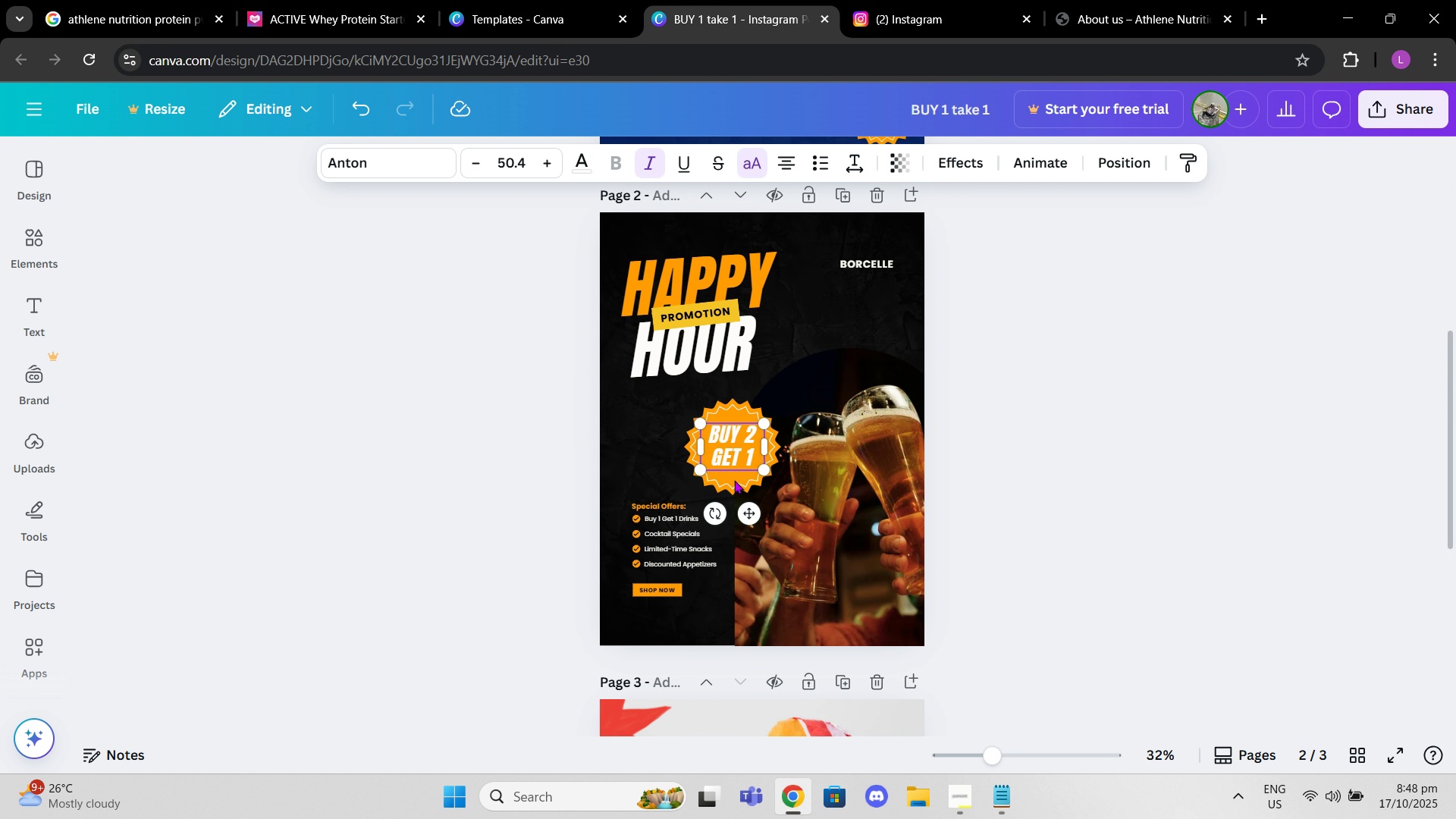 
scroll: coordinate [734, 480], scroll_direction: down, amount: 3.0
 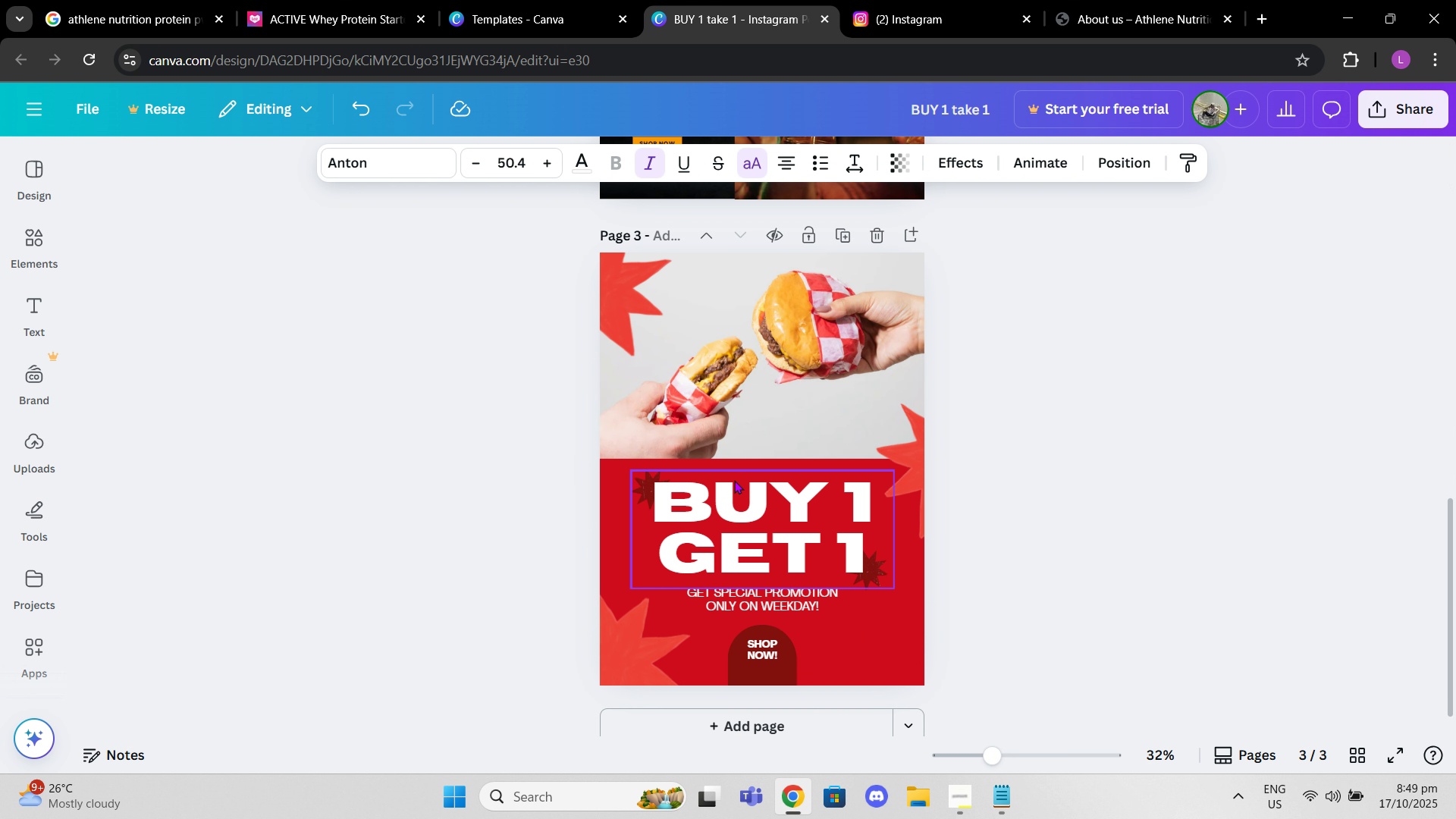 
scroll: coordinate [795, 431], scroll_direction: up, amount: 9.0
 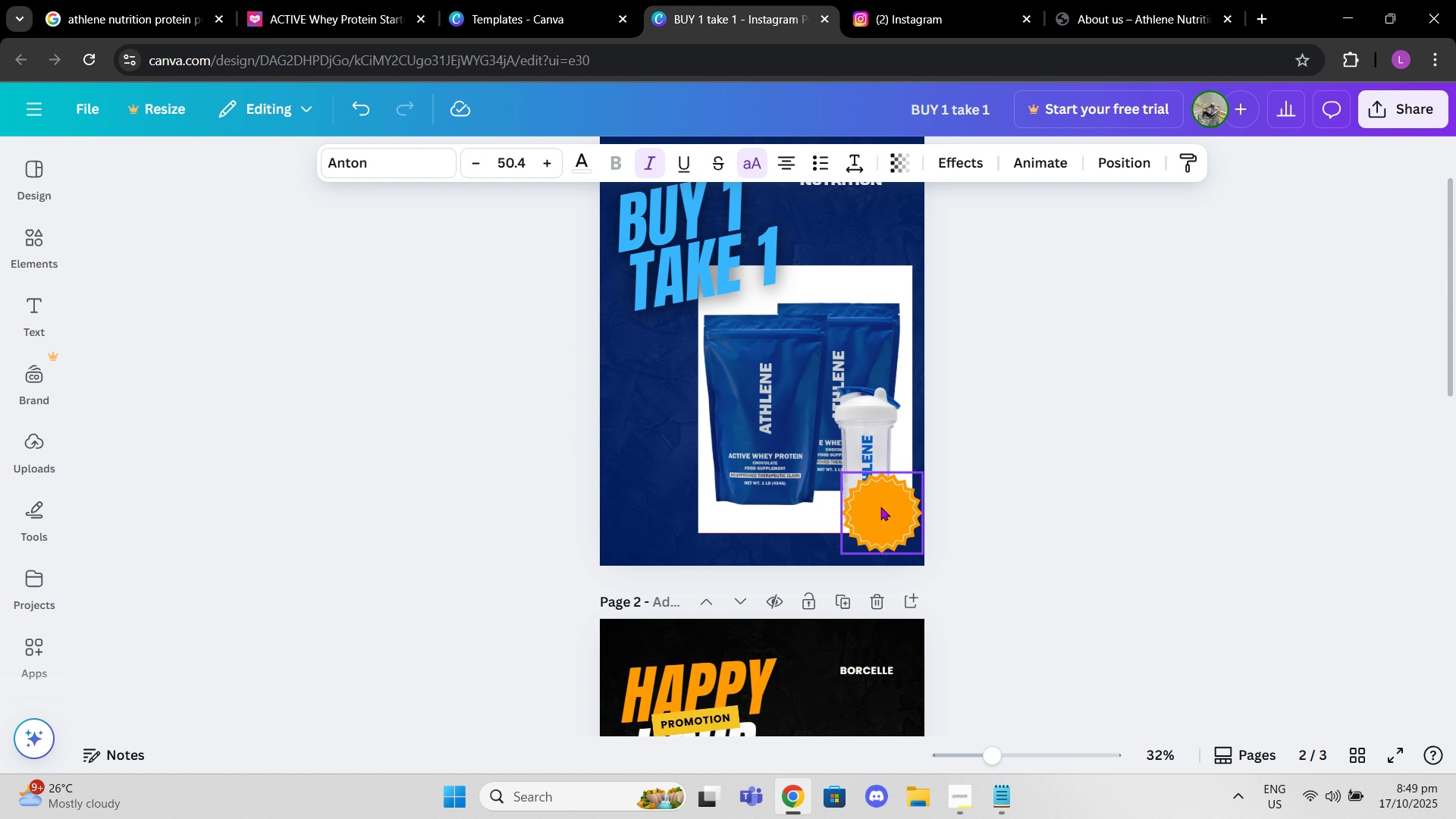 
left_click([880, 507])
 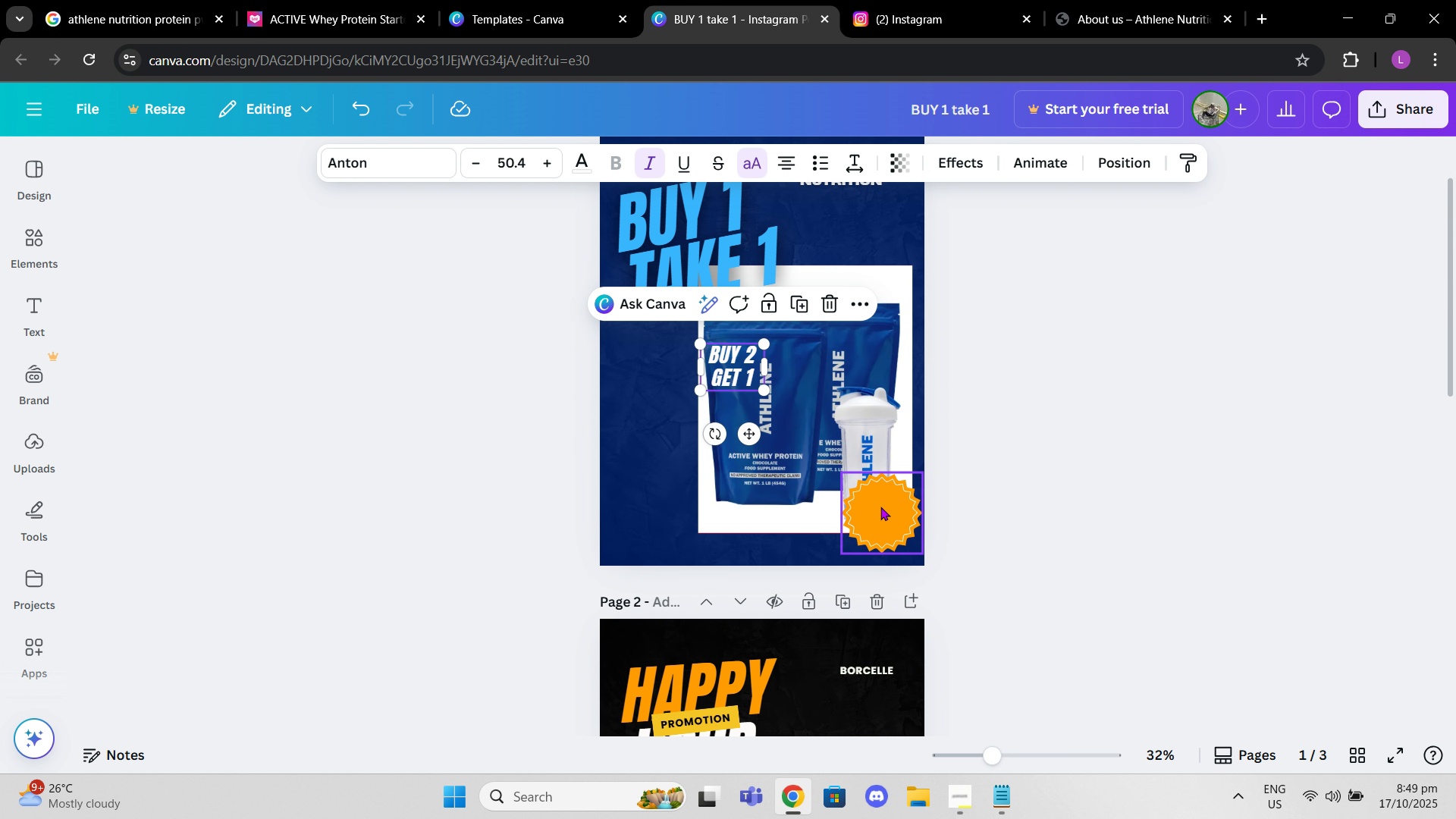 
key(Control+V)
 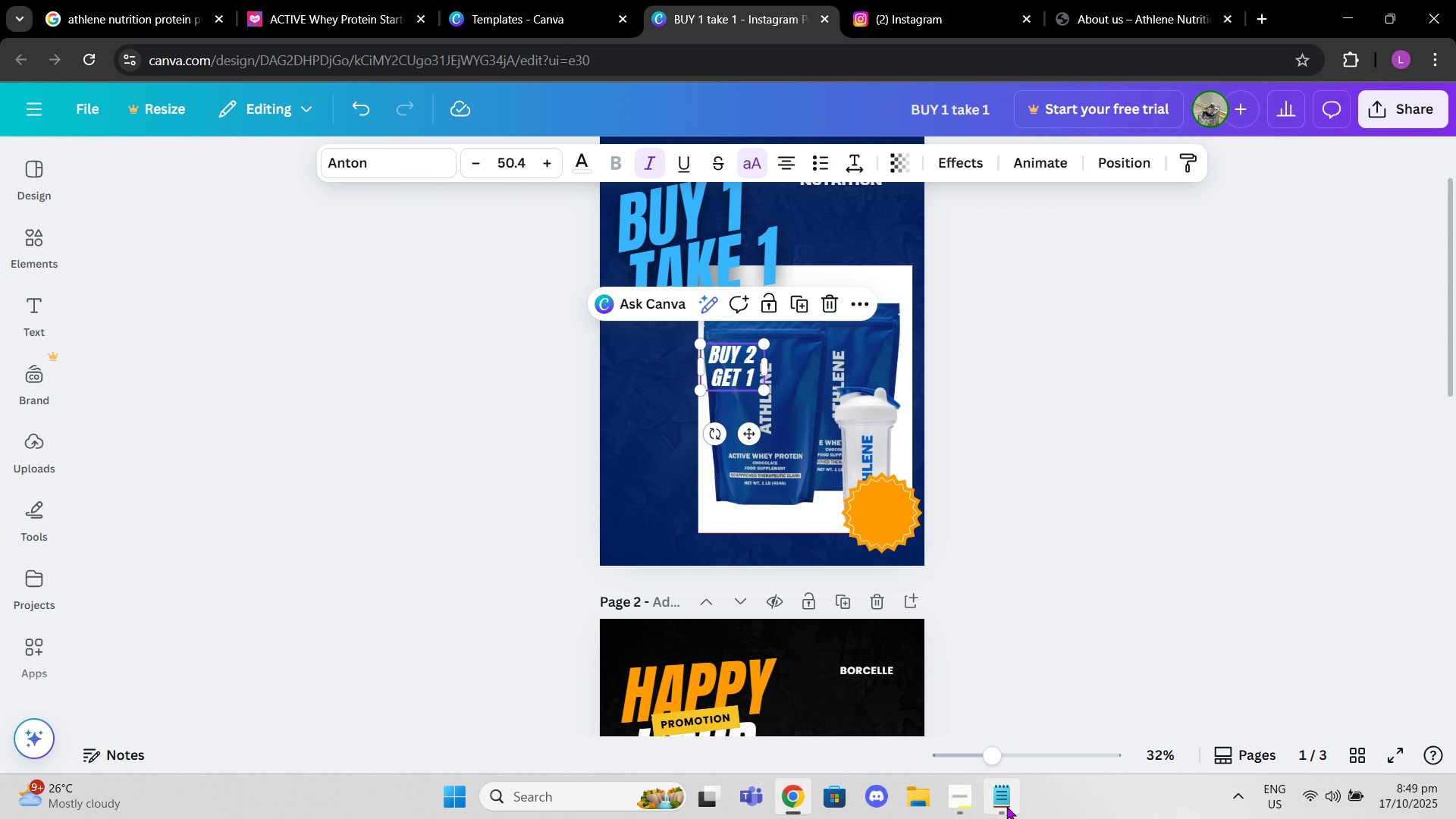 
left_click_drag(start_coordinate=[999, 763], to_coordinate=[1032, 755])
 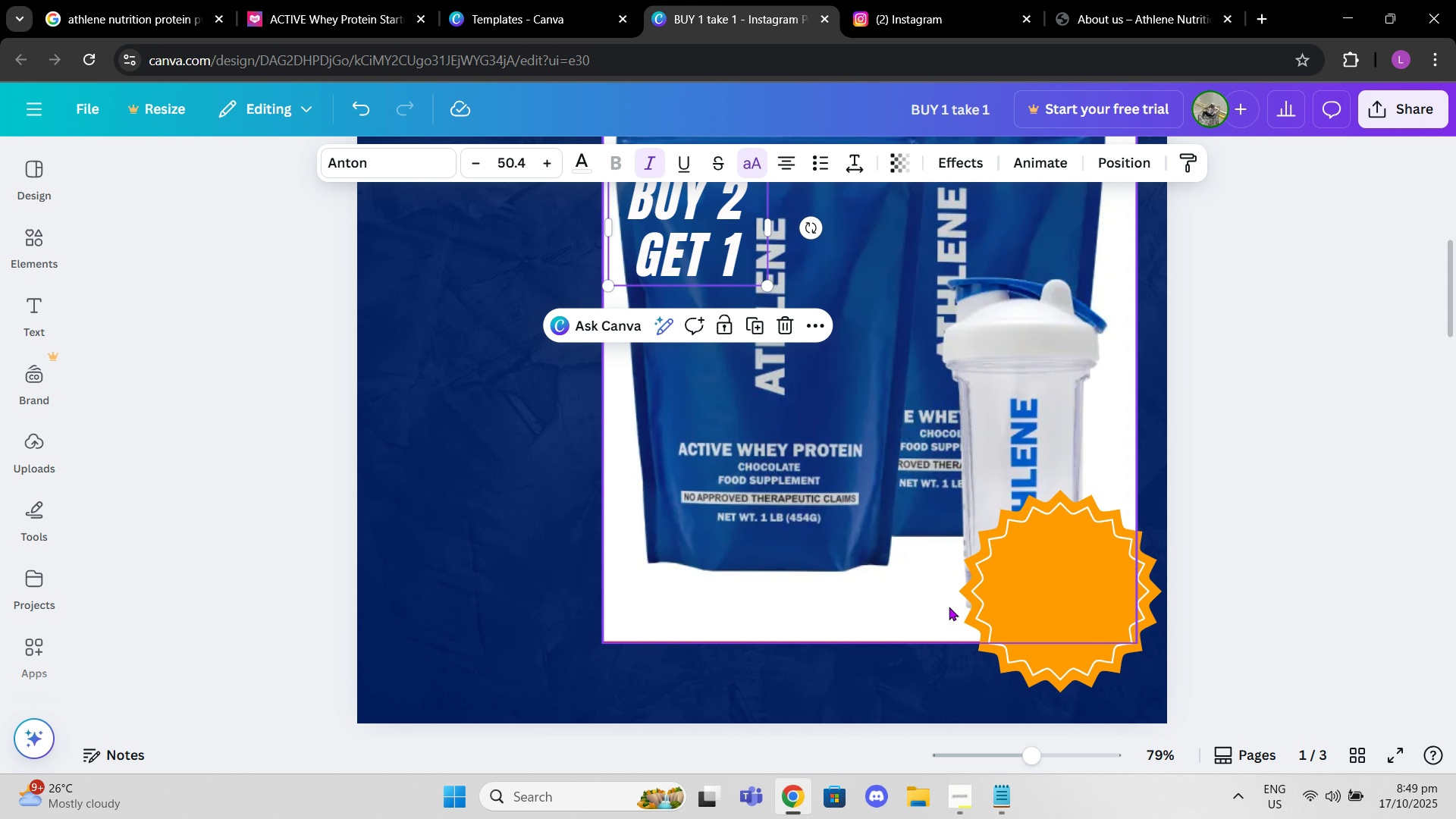 
scroll: coordinate [941, 611], scroll_direction: up, amount: 1.0
 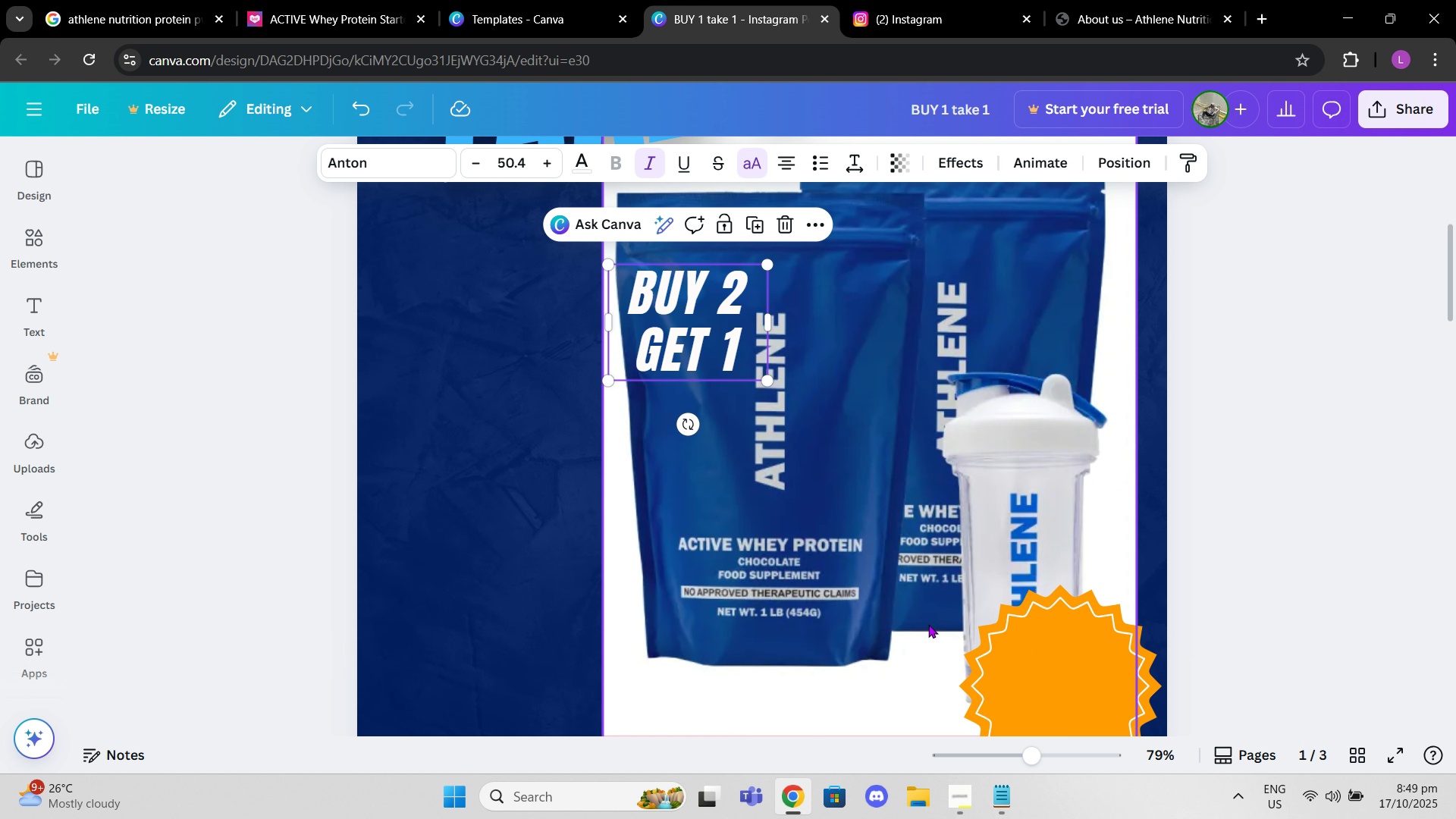 
key(Control+Z)
 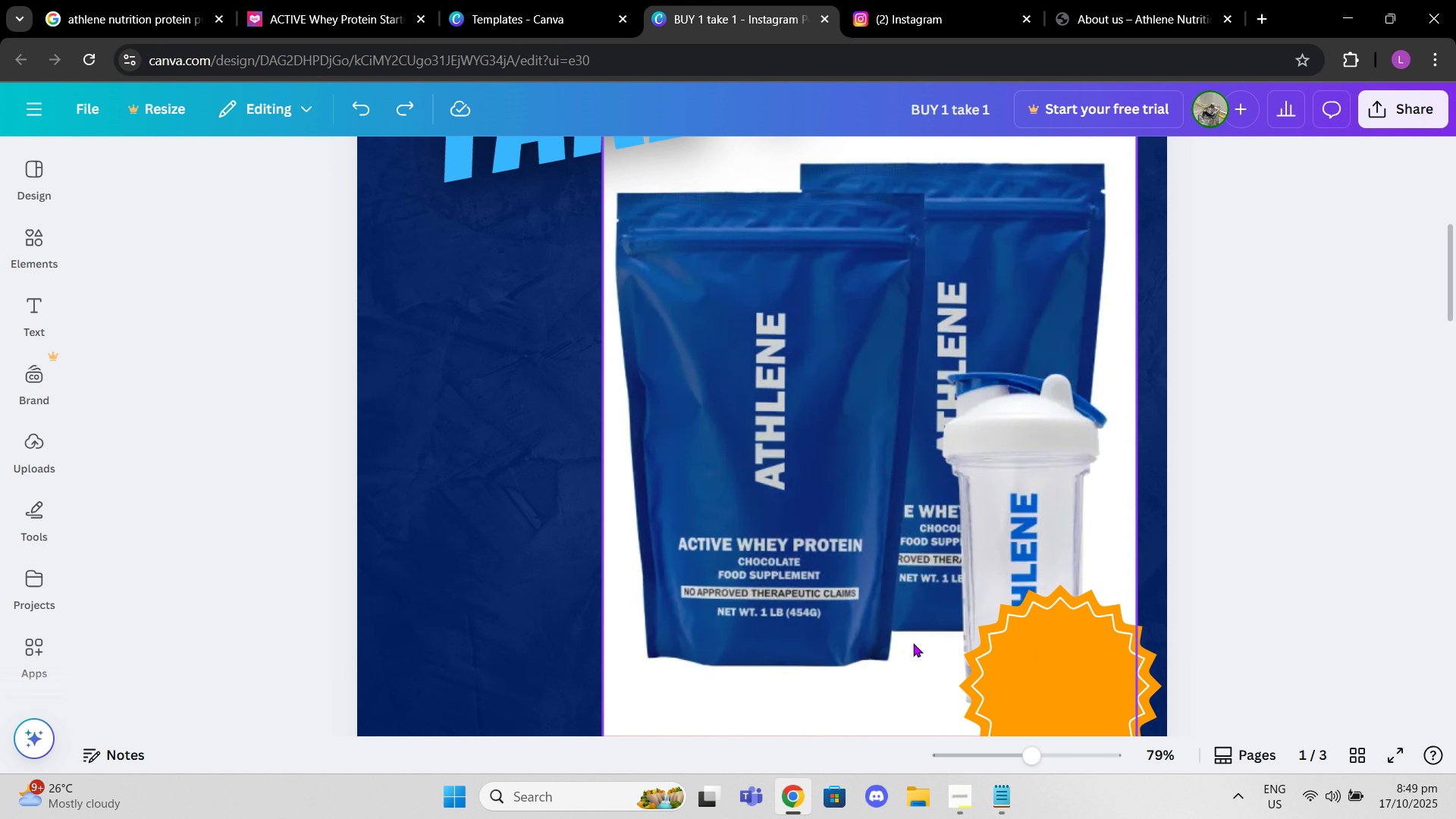 
scroll: coordinate [900, 651], scroll_direction: down, amount: 8.0
 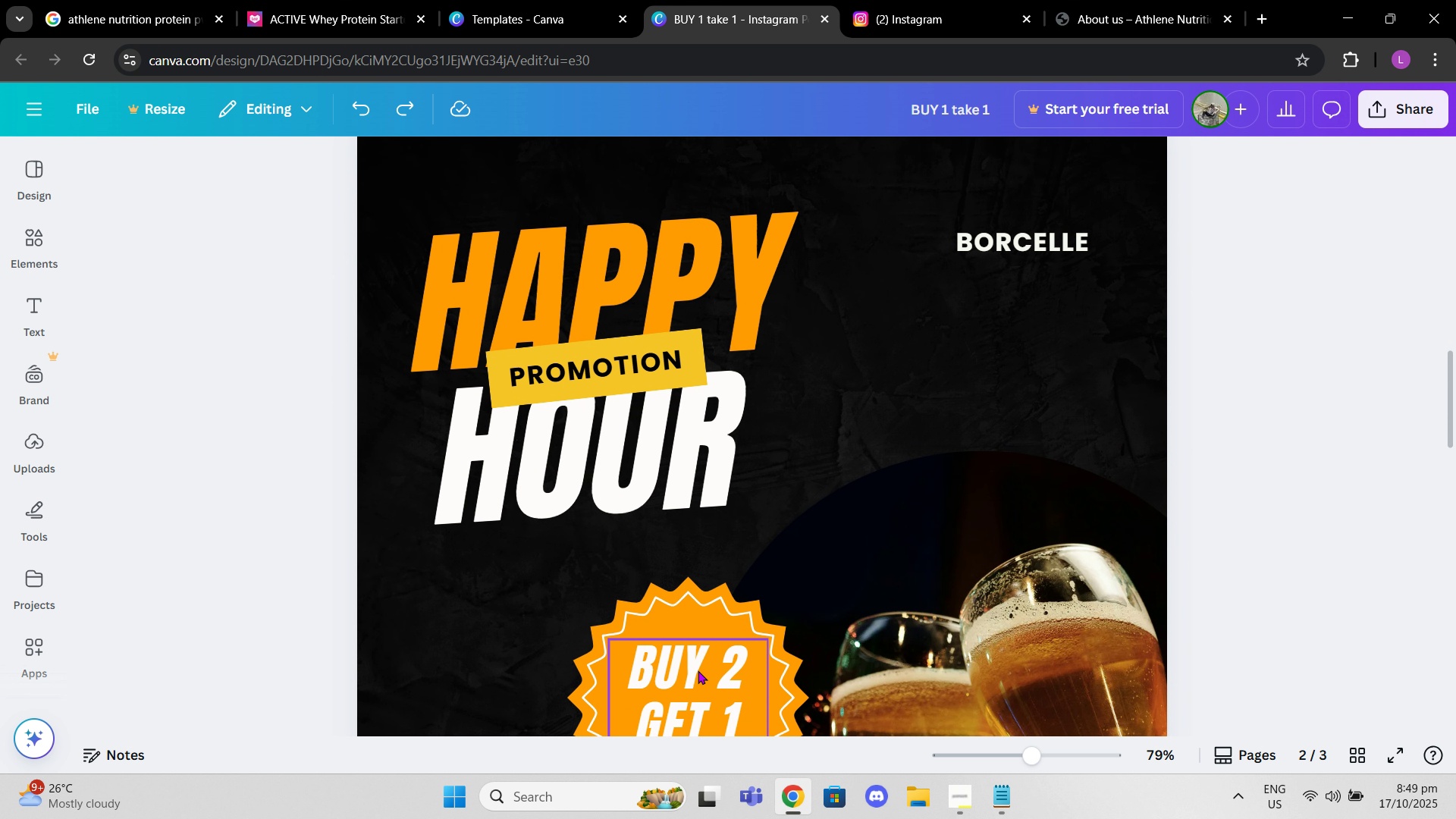 
left_click([698, 672])
 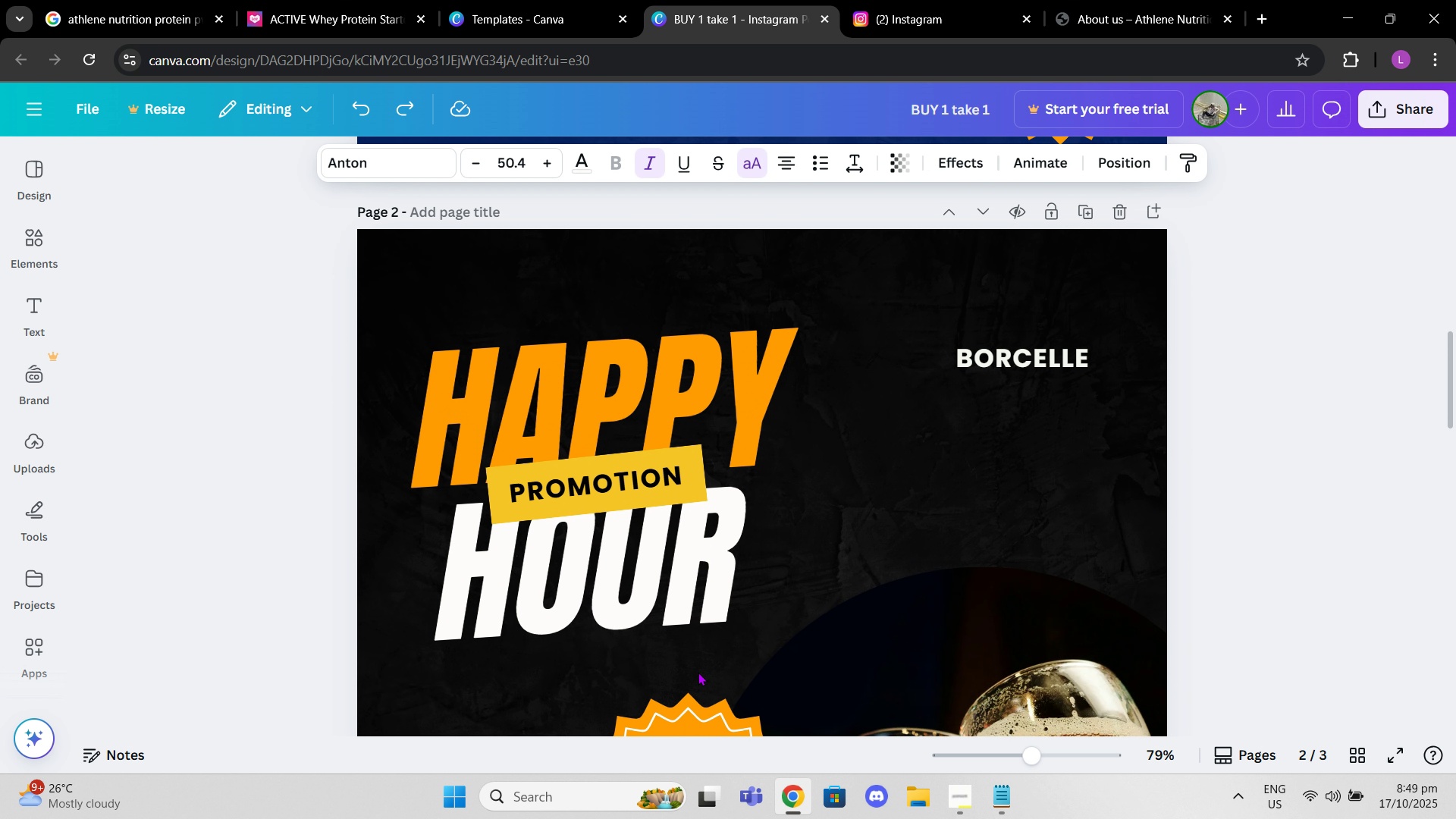 
key(Control+C)
 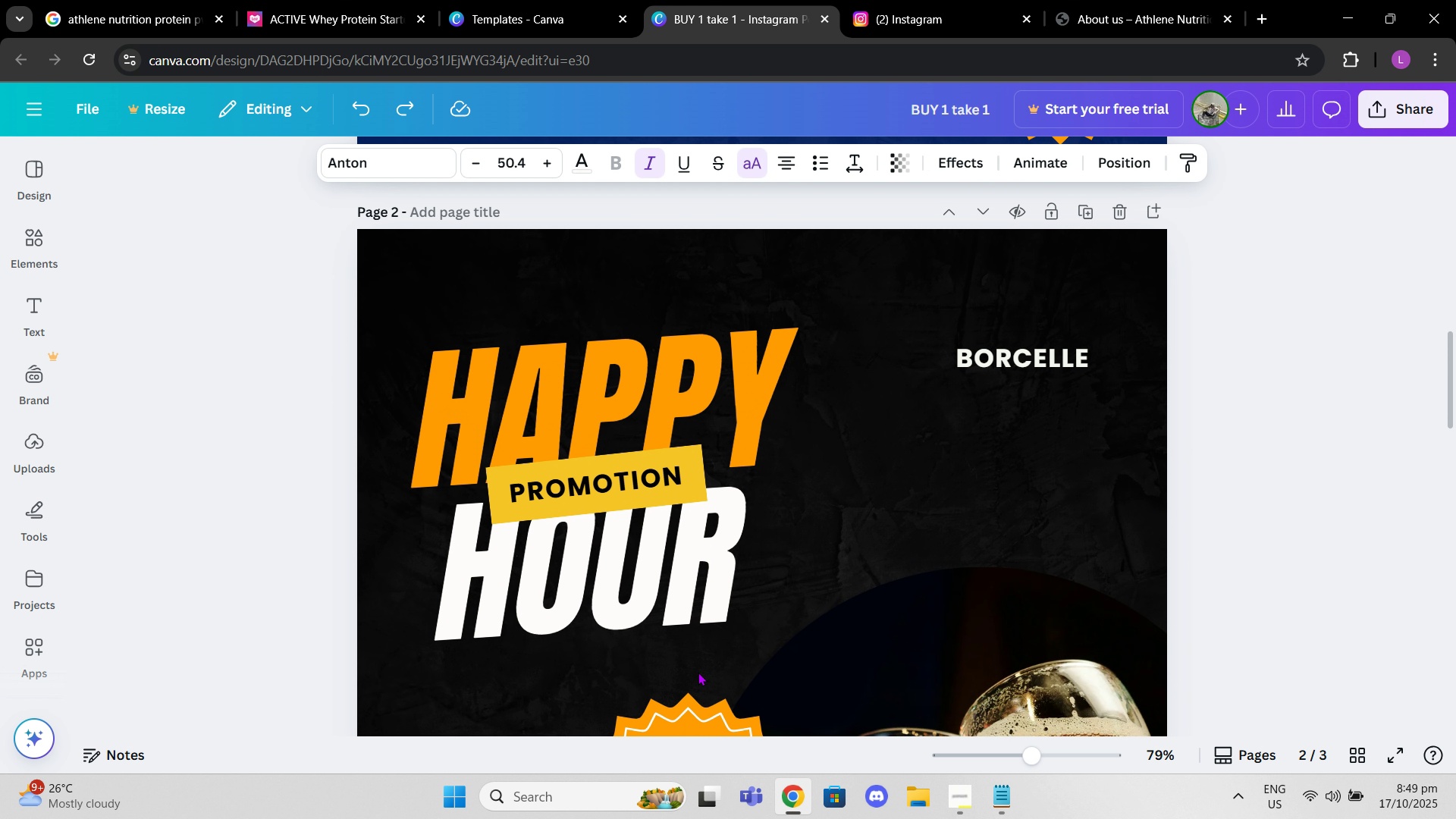 
scroll: coordinate [698, 672], scroll_direction: up, amount: 7.0
 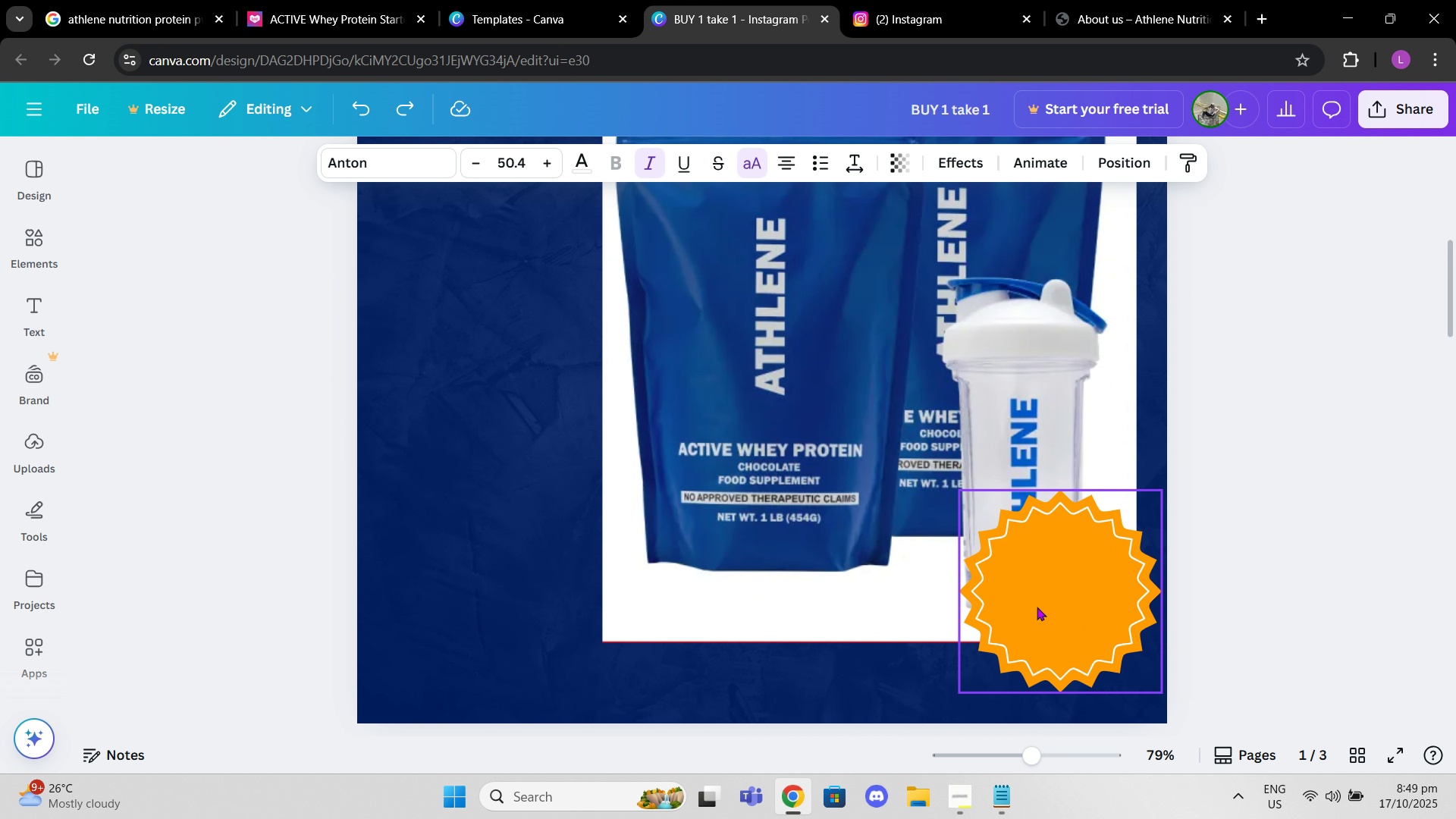 
left_click([1036, 607])
 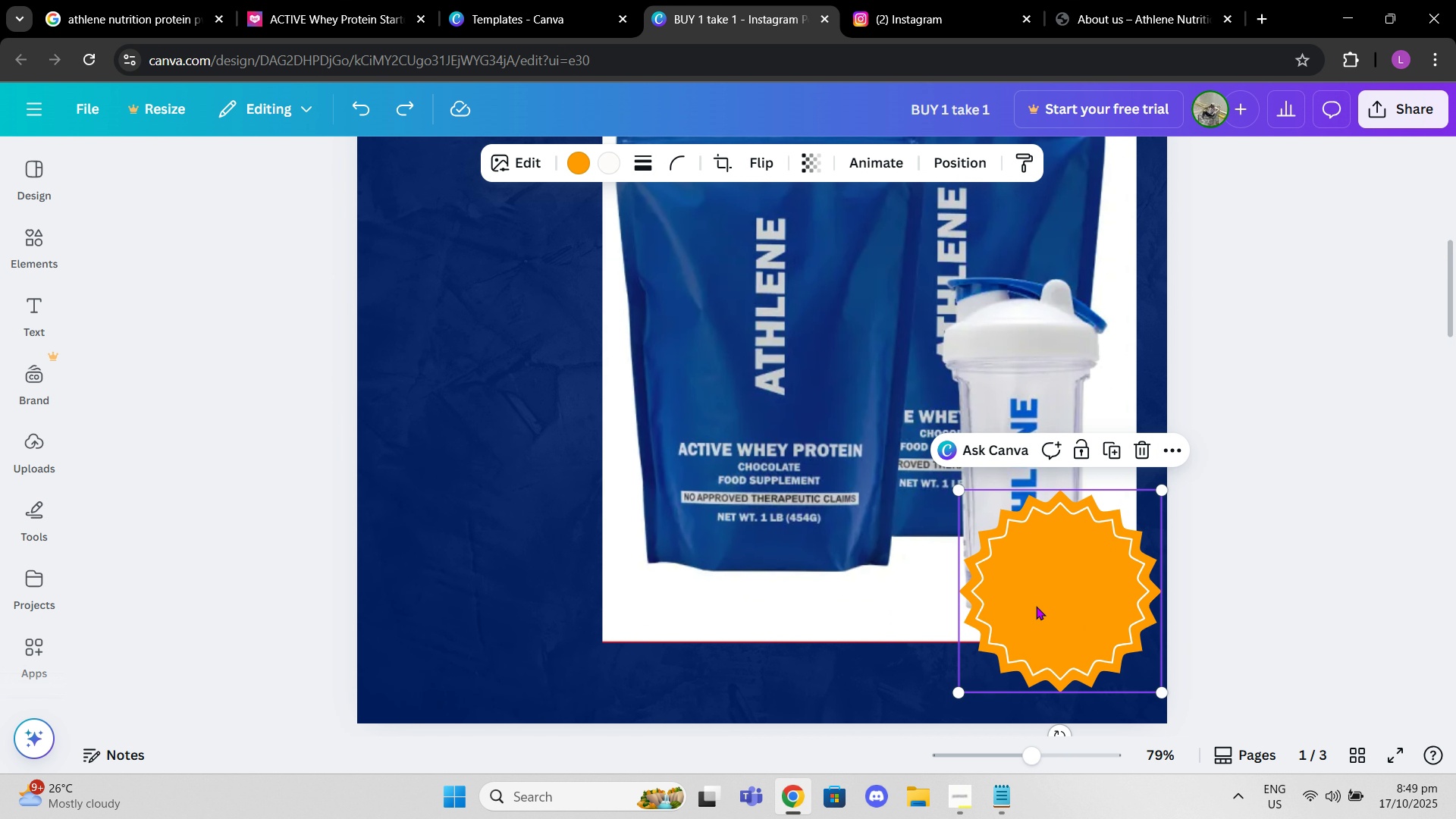 
key(Control+V)
 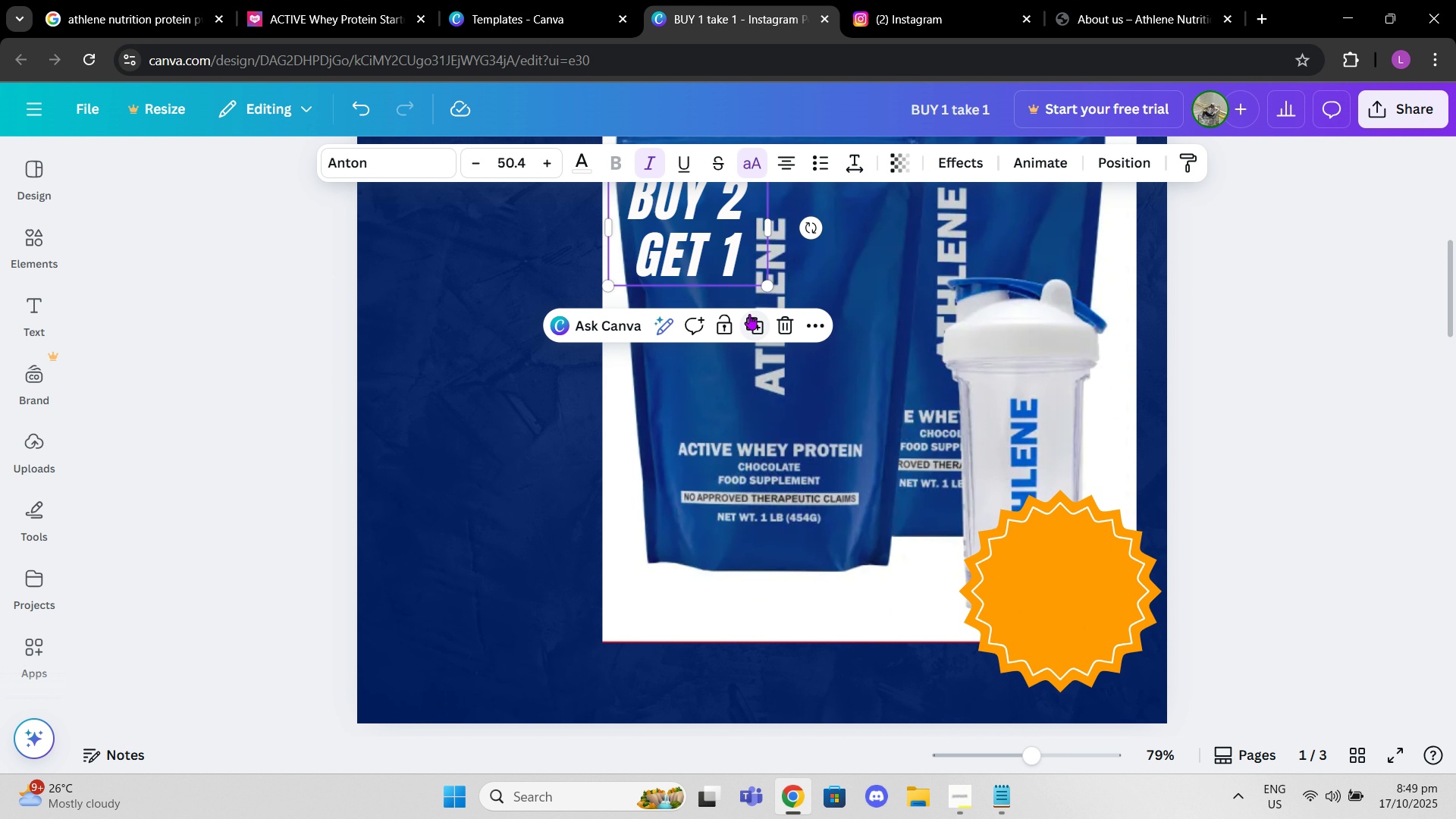 
left_click_drag(start_coordinate=[708, 243], to_coordinate=[1081, 609])
 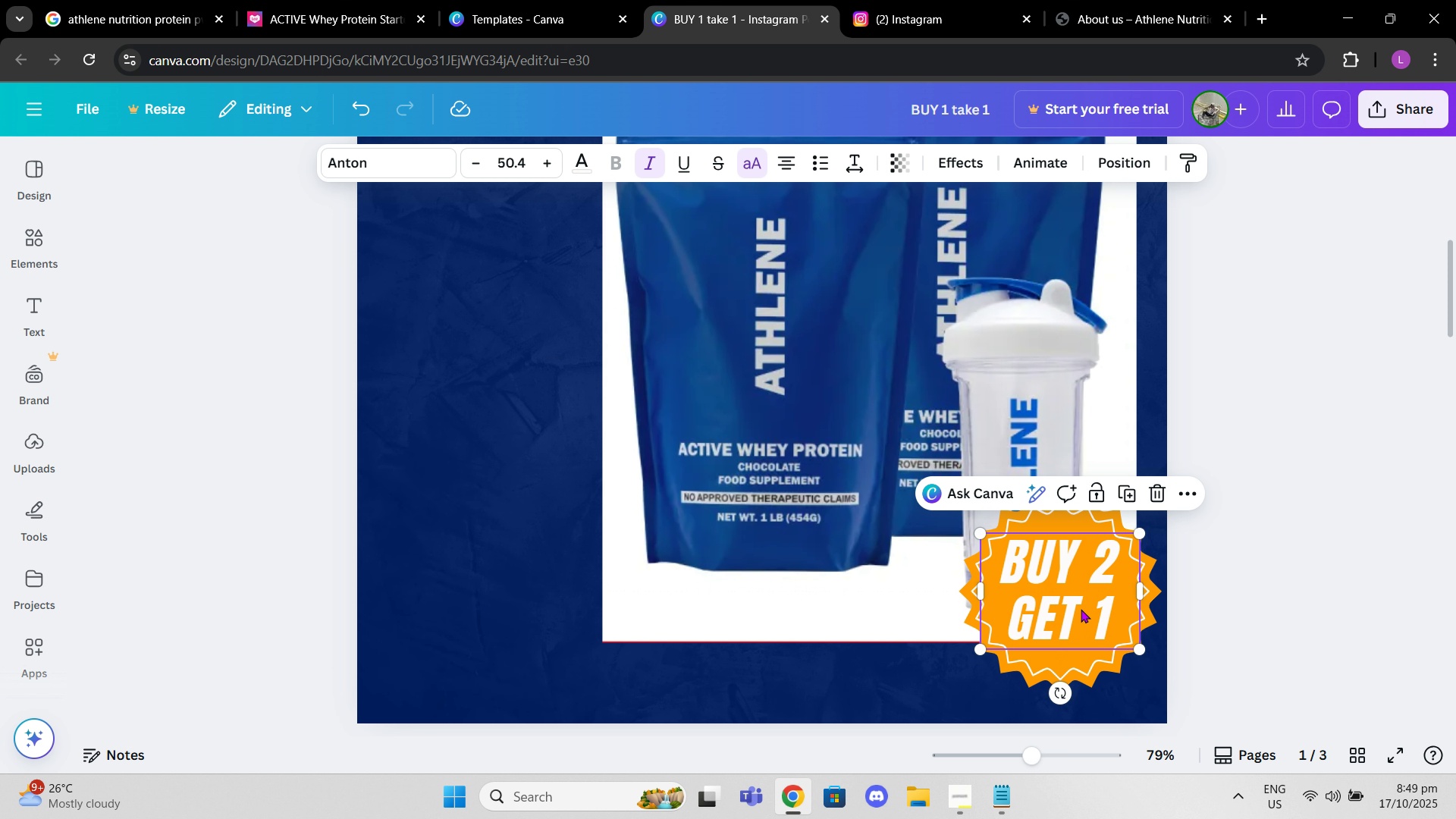 
left_click([1081, 609])
 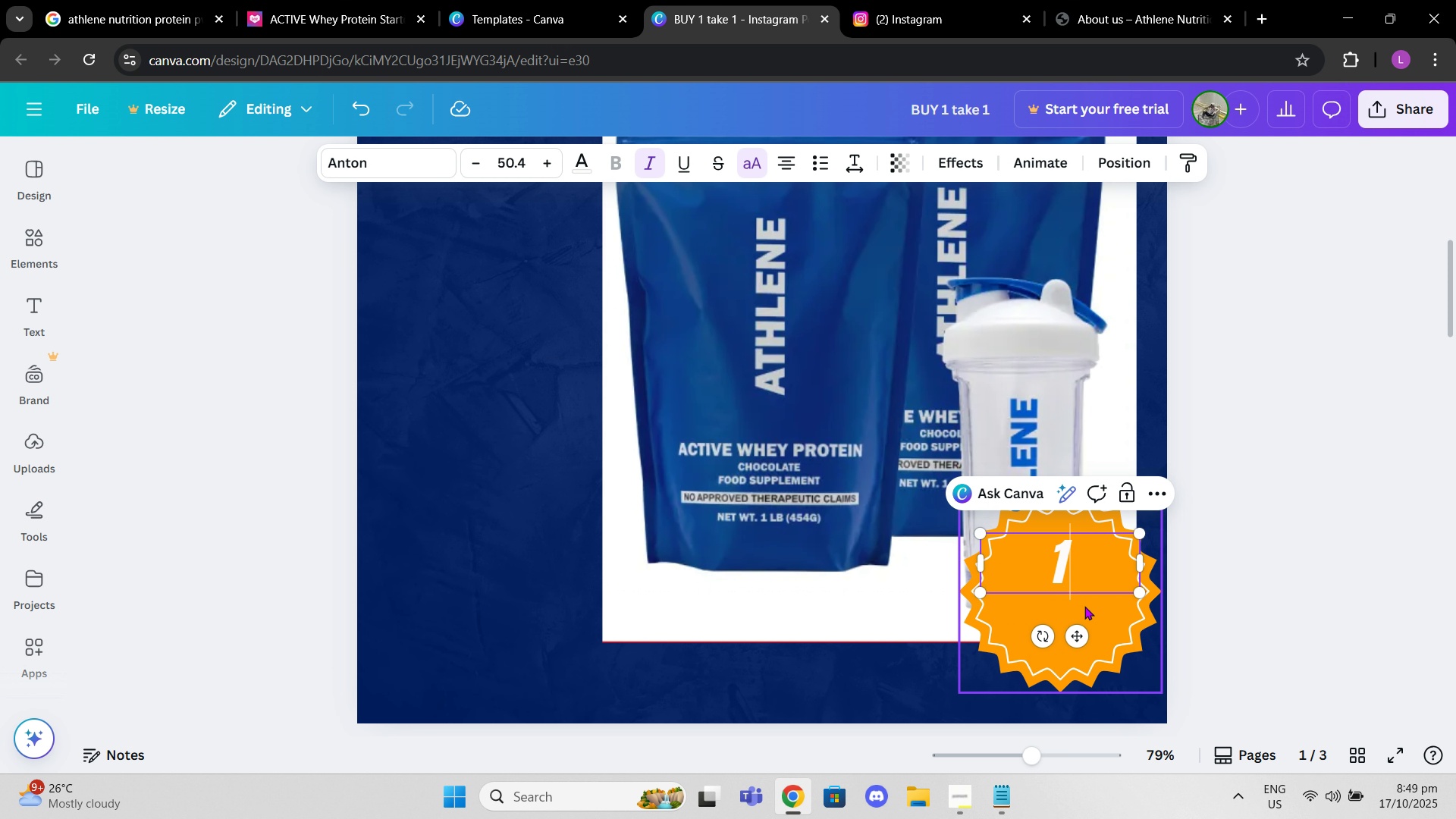 
type(11.11 promo)
 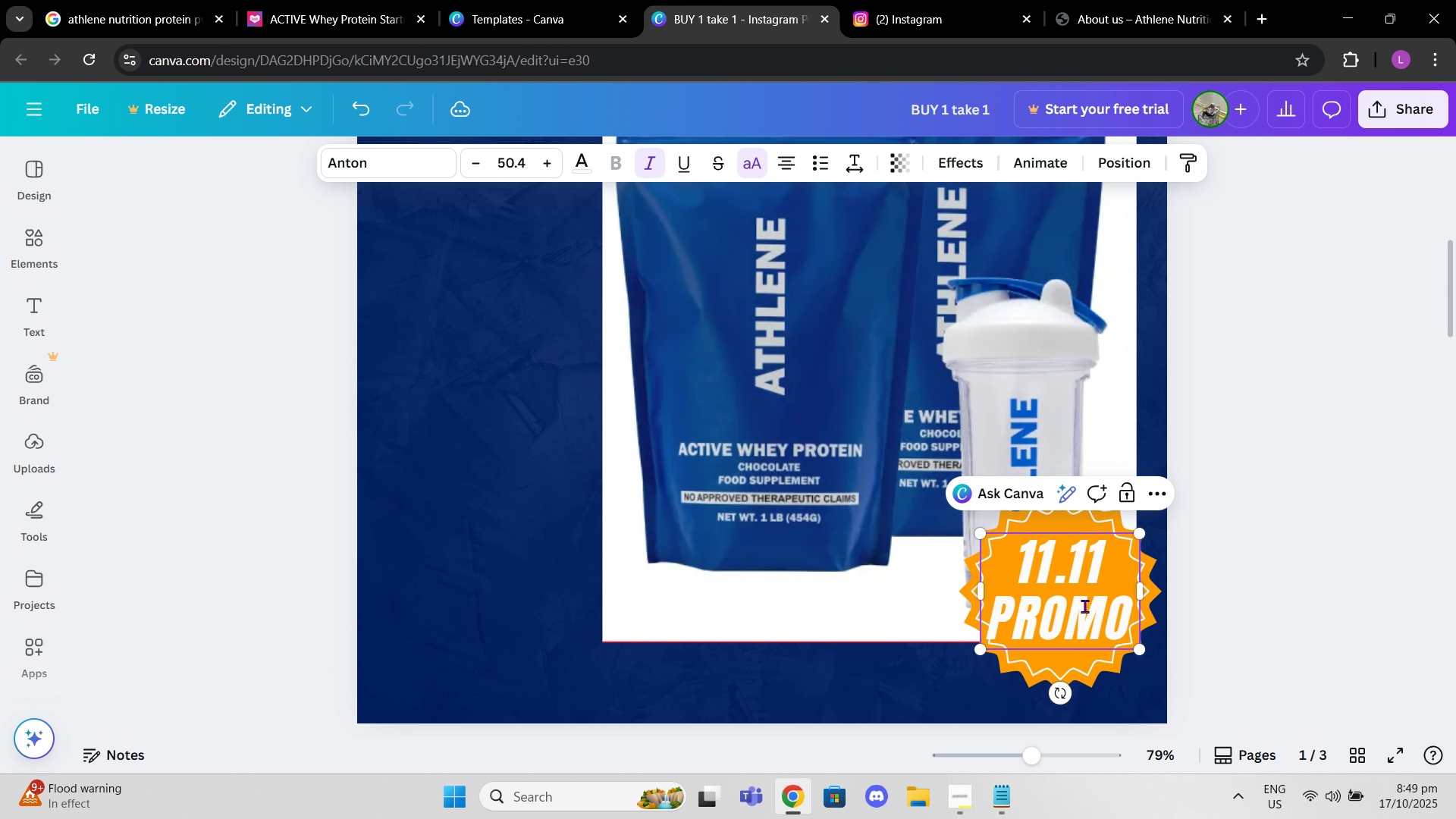 
left_click_drag(start_coordinate=[979, 530], to_coordinate=[1010, 551])
 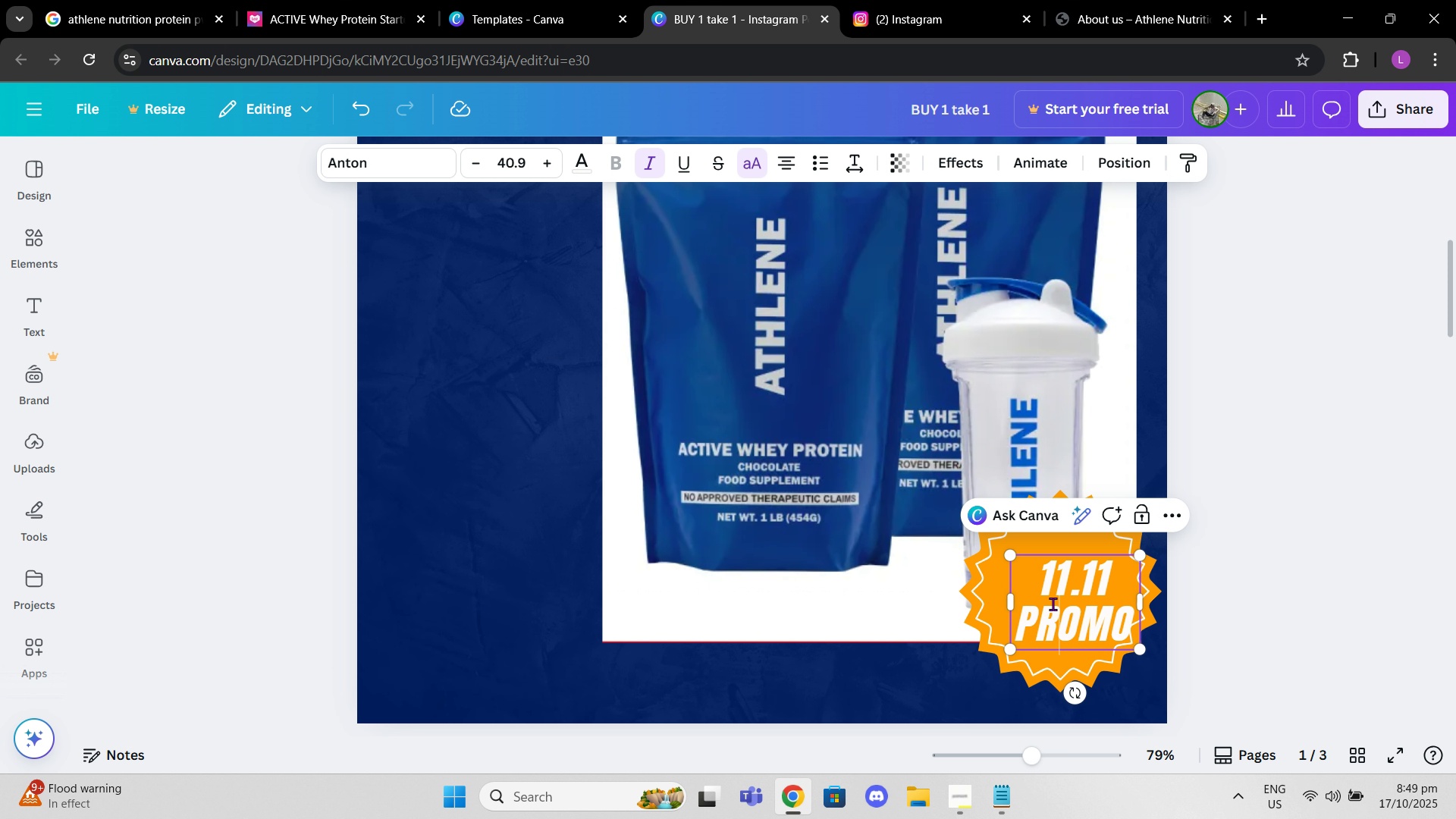 
left_click_drag(start_coordinate=[1053, 604], to_coordinate=[1041, 603])
 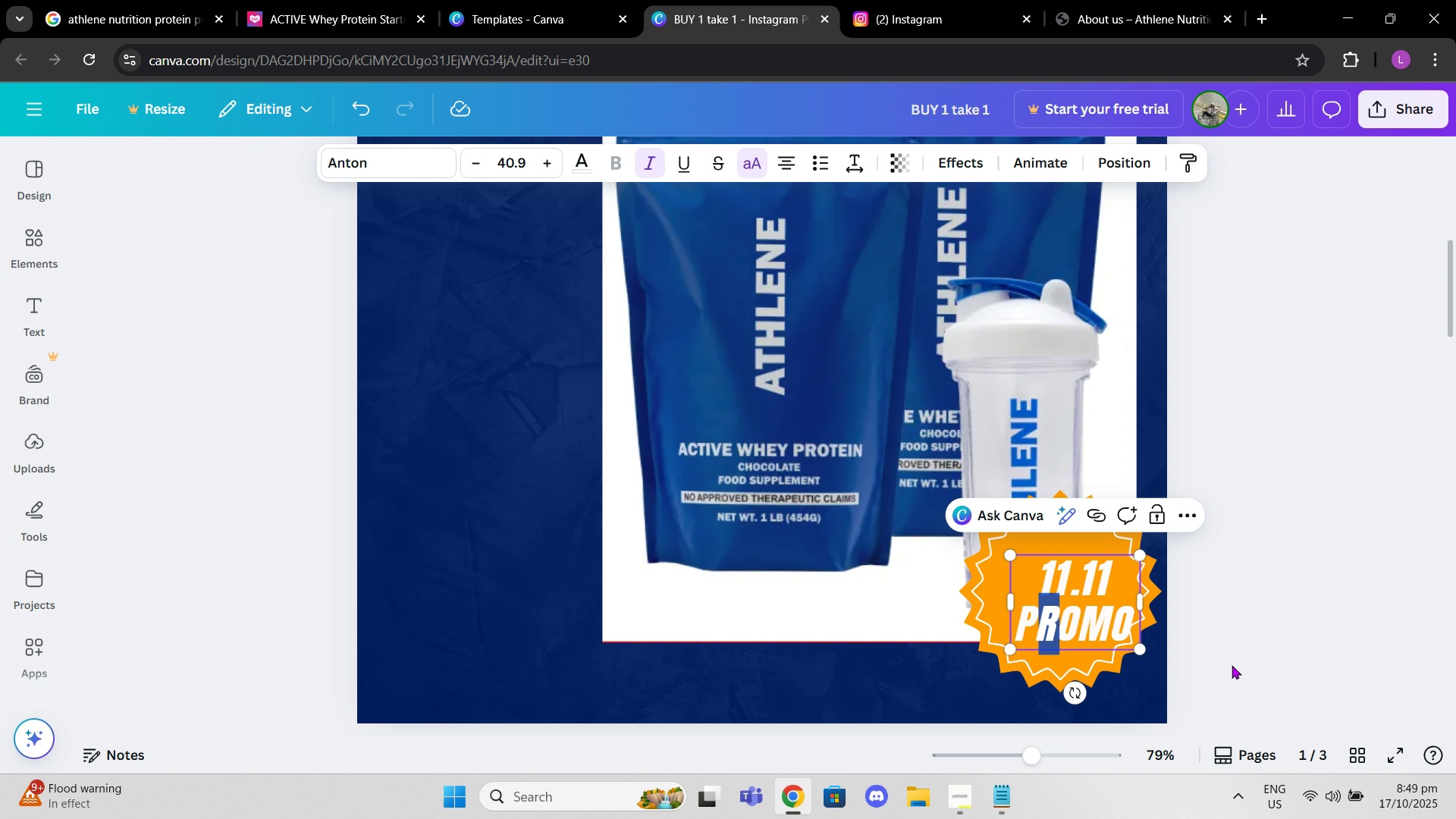 
left_click([1232, 665])
 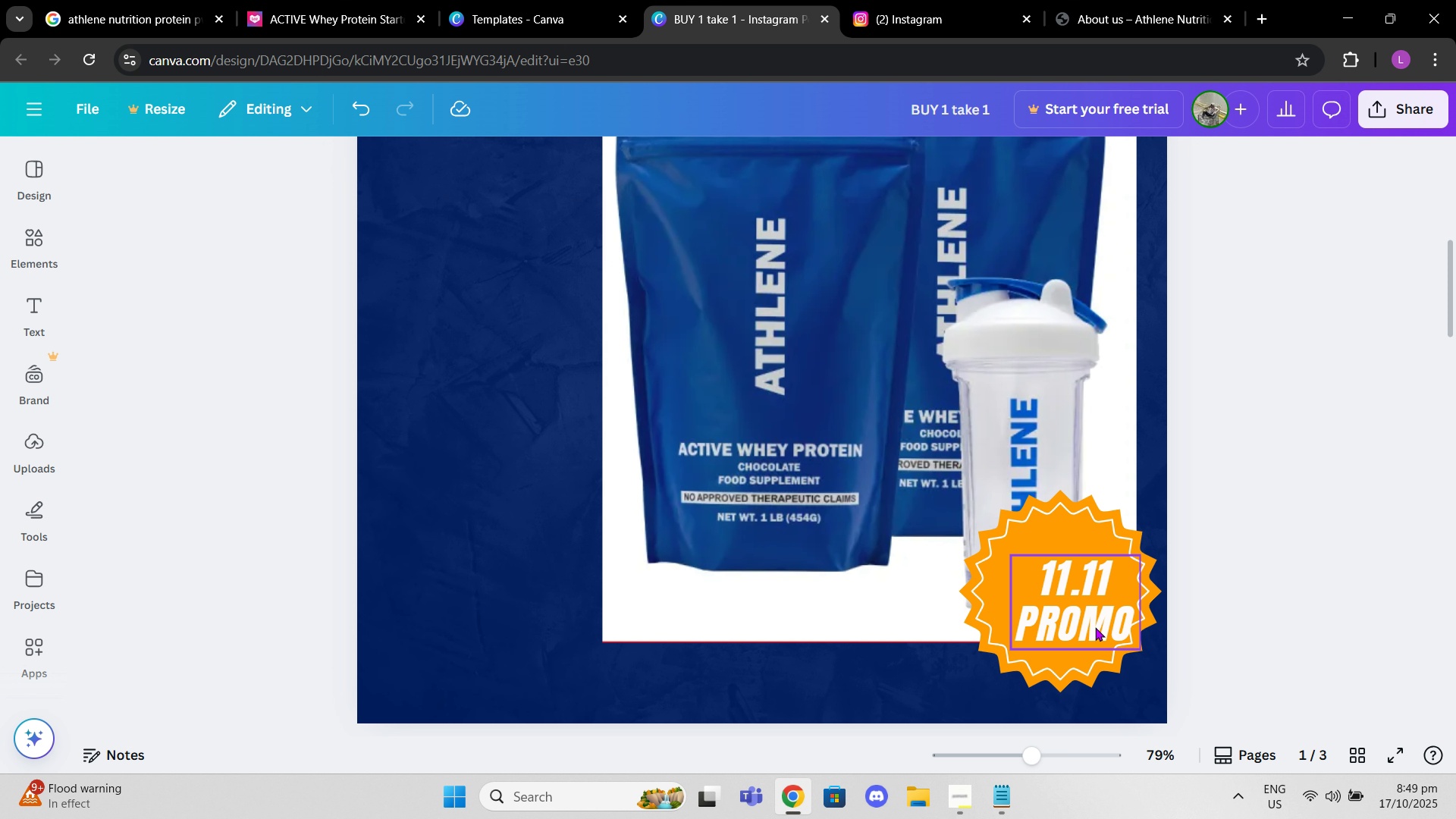 
left_click_drag(start_coordinate=[1095, 627], to_coordinate=[1081, 617])
 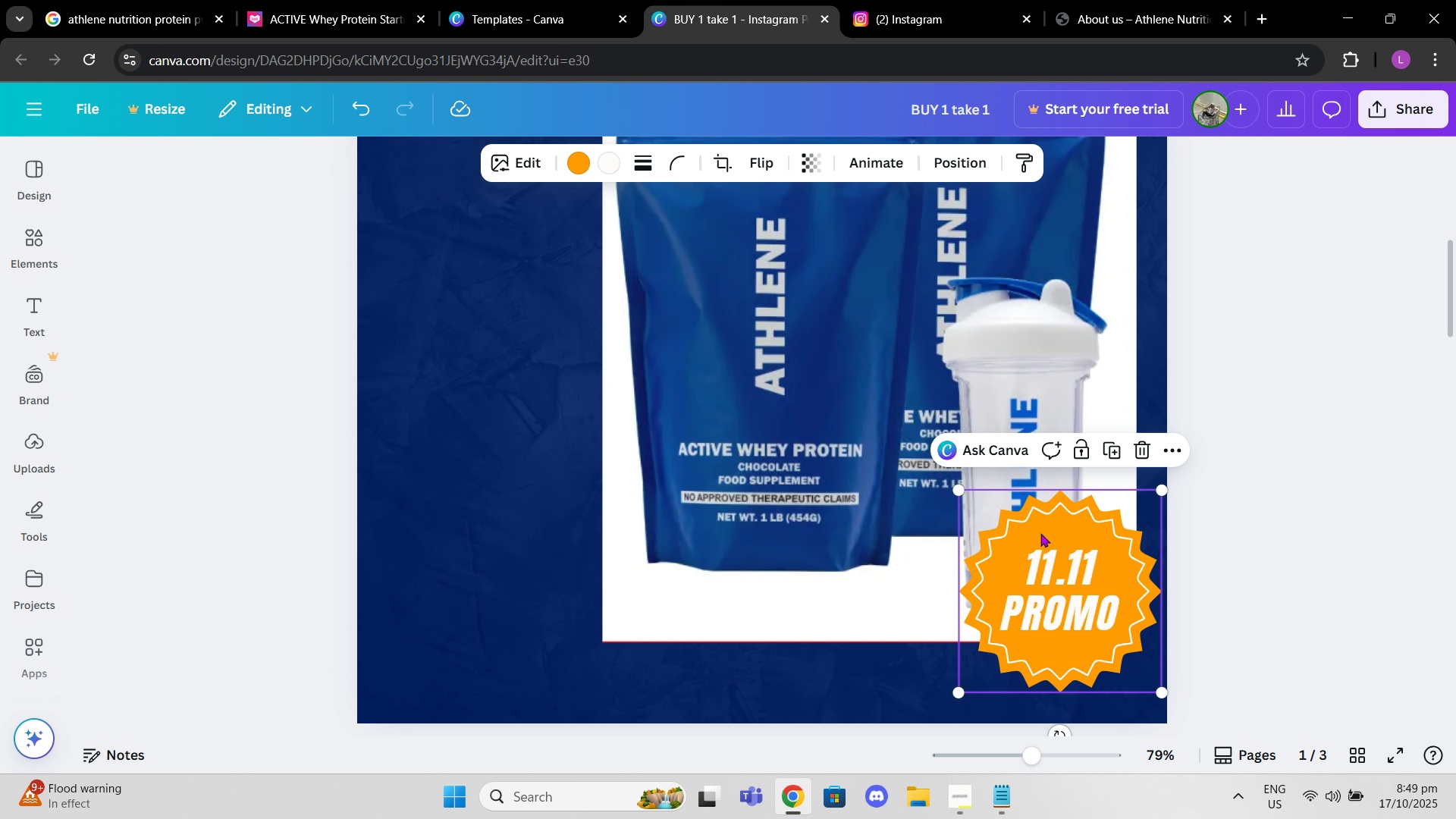 
left_click([1040, 533])
 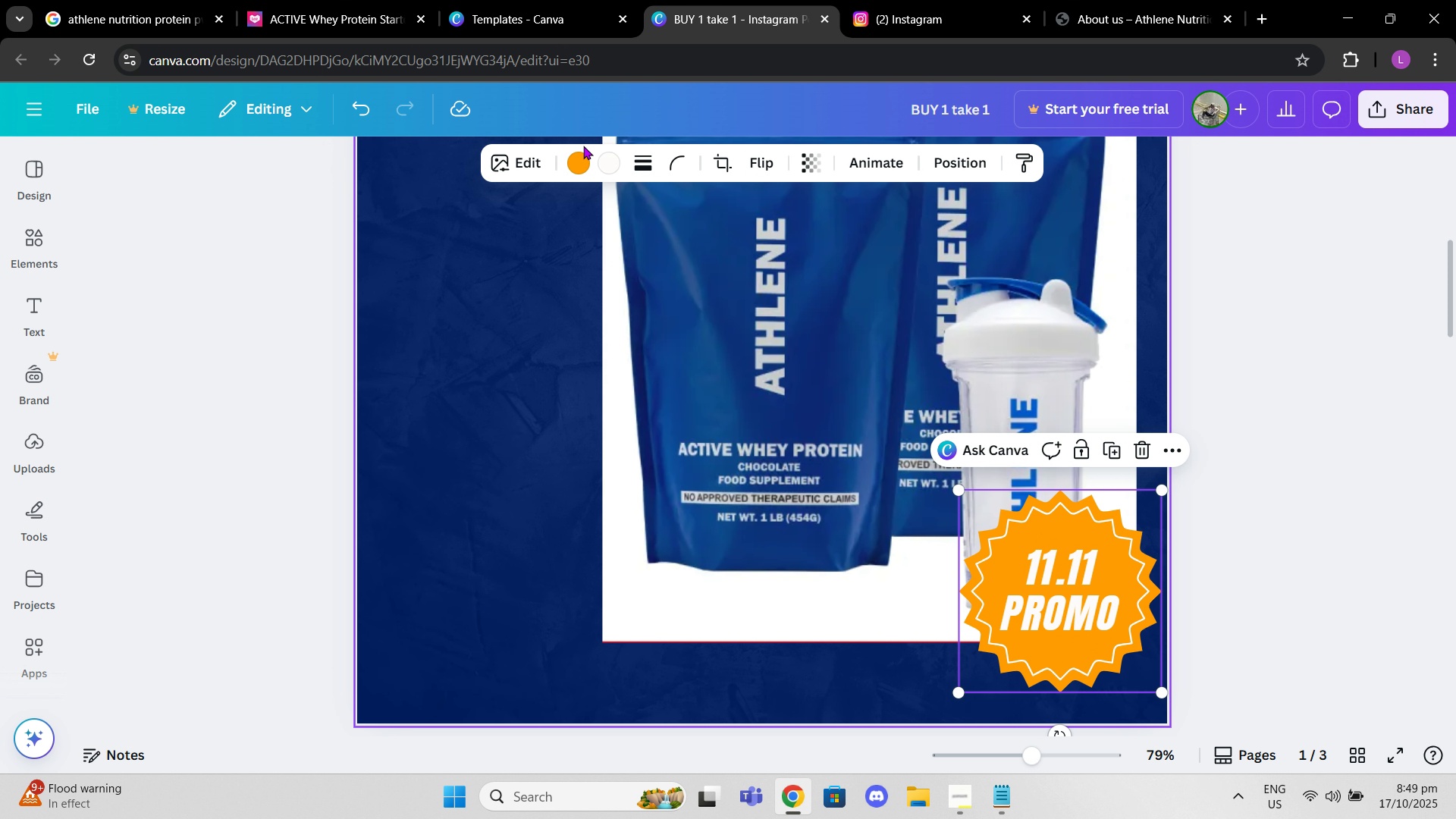 
left_click([579, 161])
 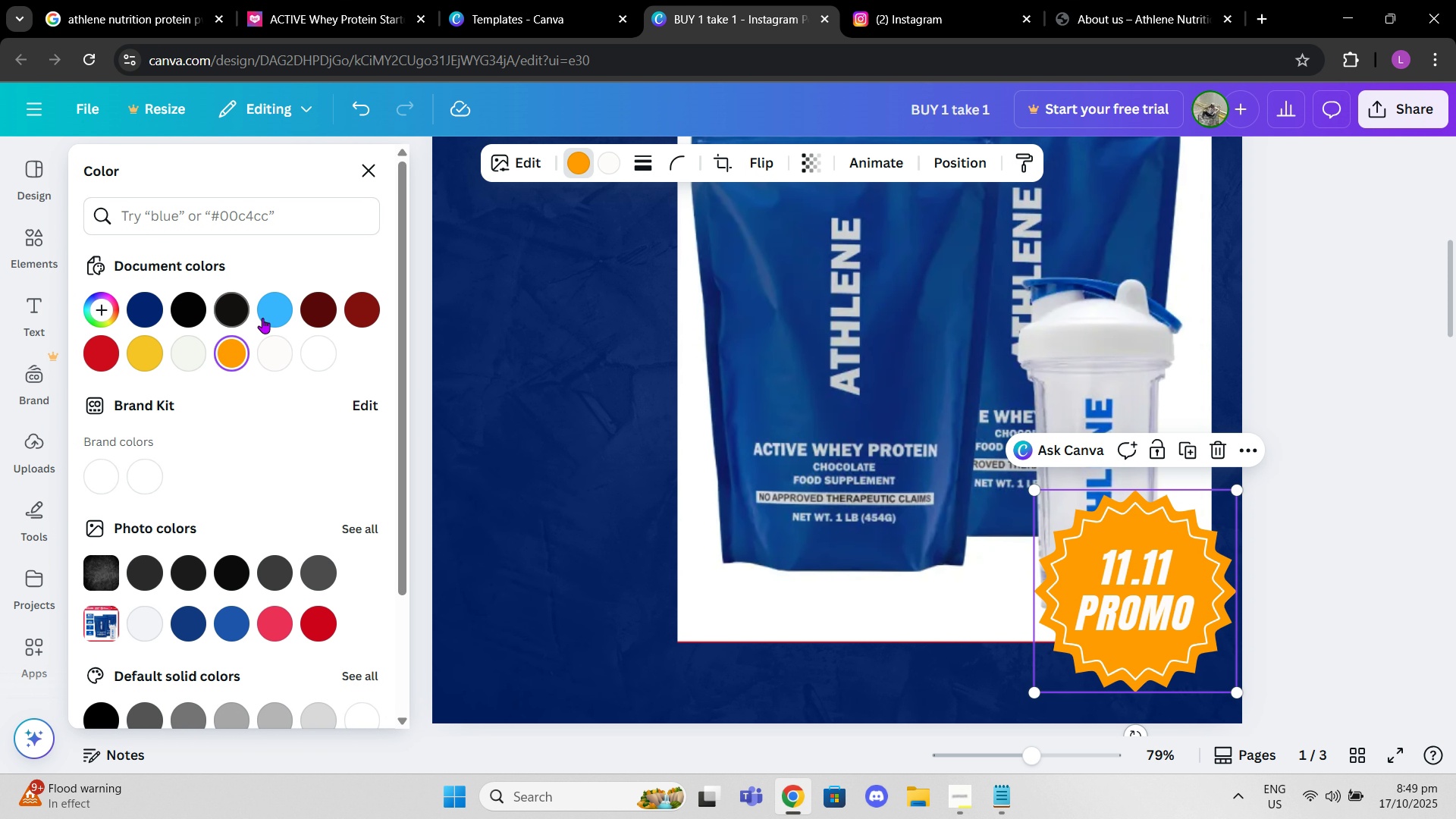 
left_click([265, 311])
 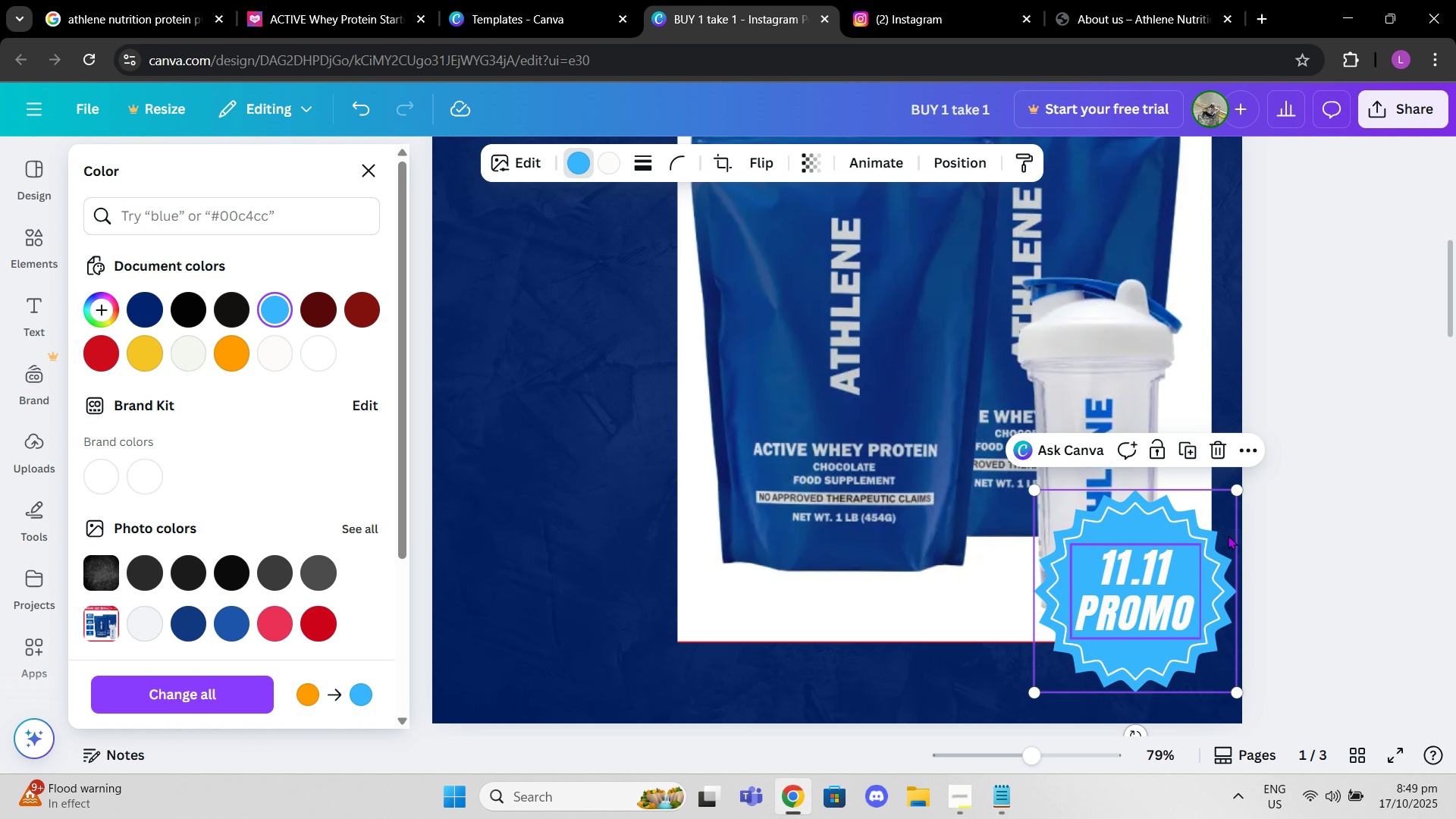 
double_click([1338, 497])
 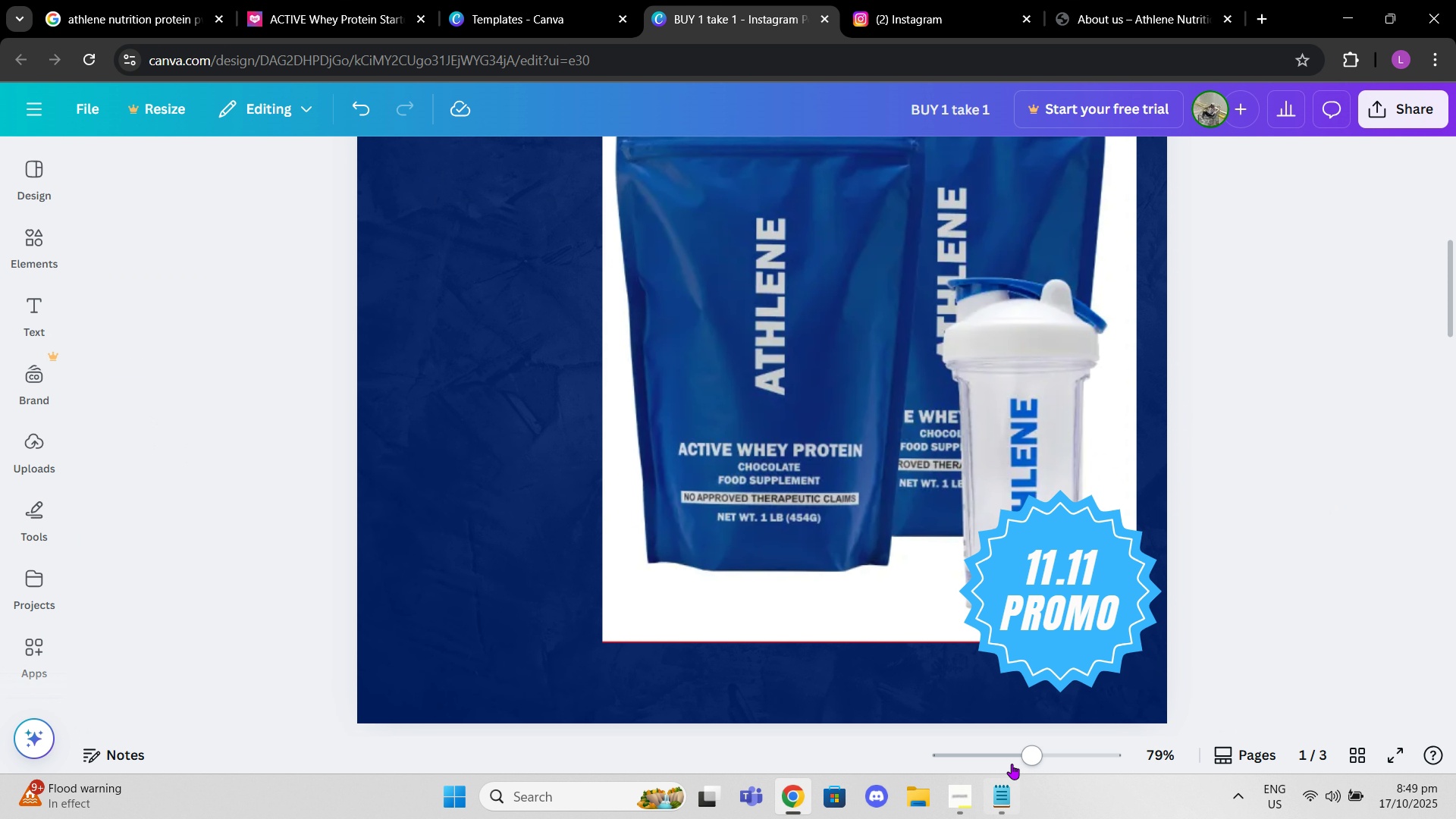 
left_click_drag(start_coordinate=[1015, 761], to_coordinate=[1000, 765])
 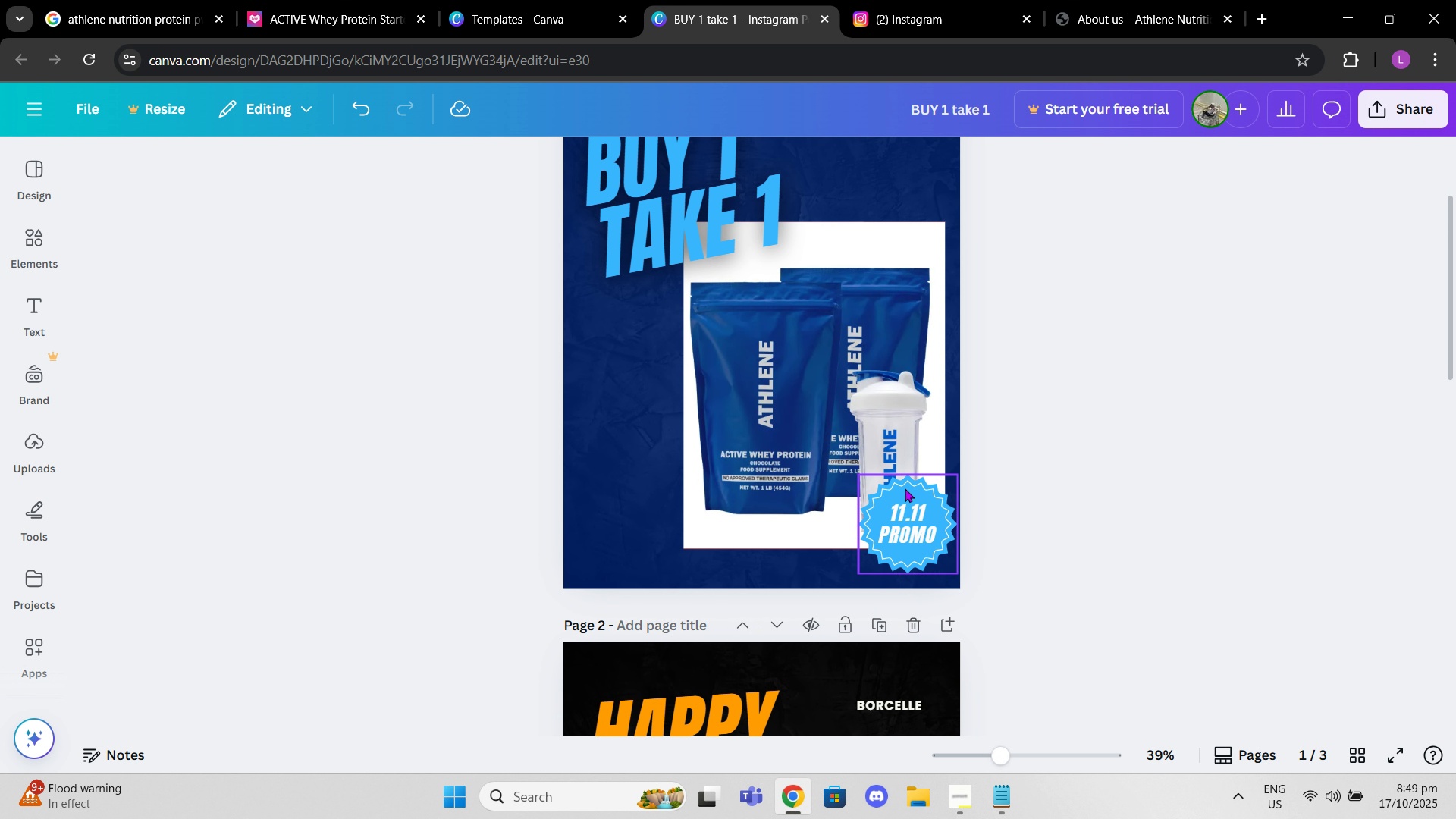 
scroll: coordinate [905, 488], scroll_direction: up, amount: 2.0